 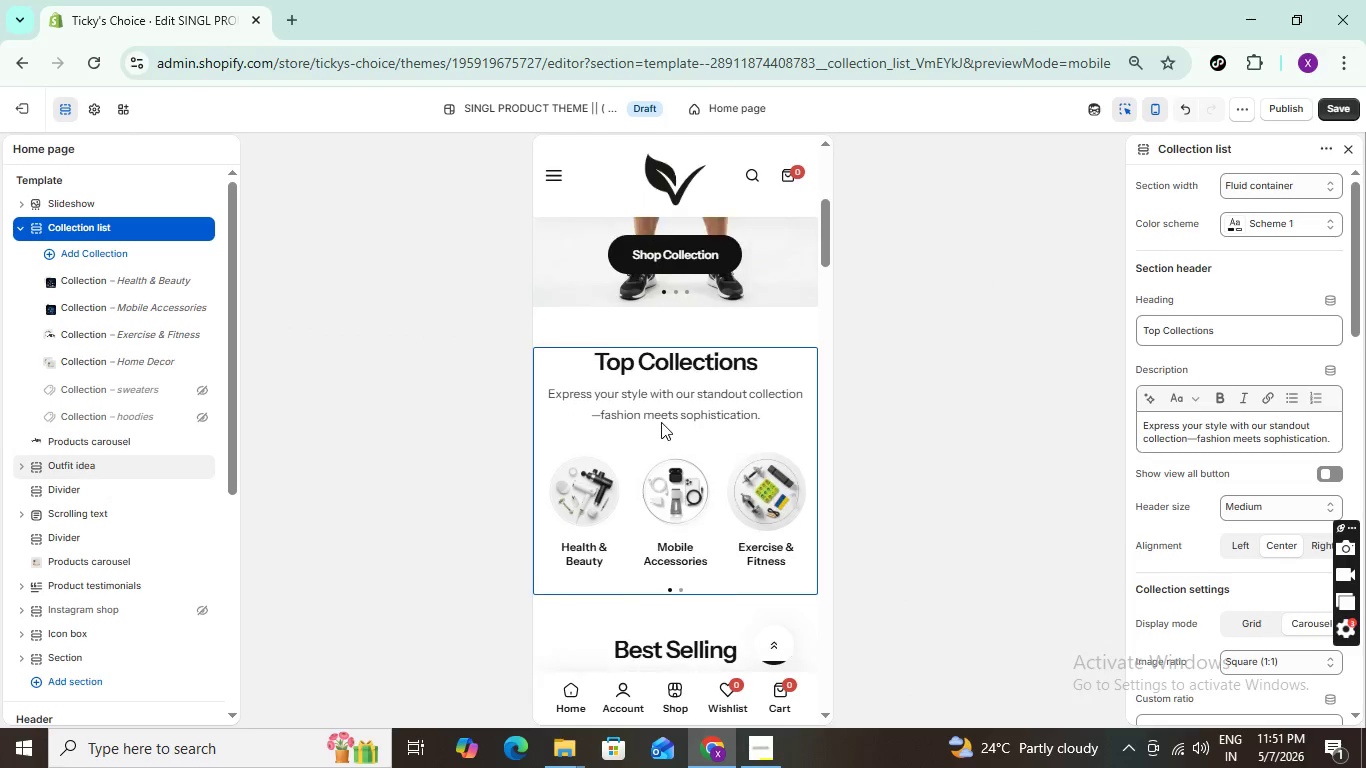 
scroll: coordinate [655, 385], scroll_direction: up, amount: 3.0
 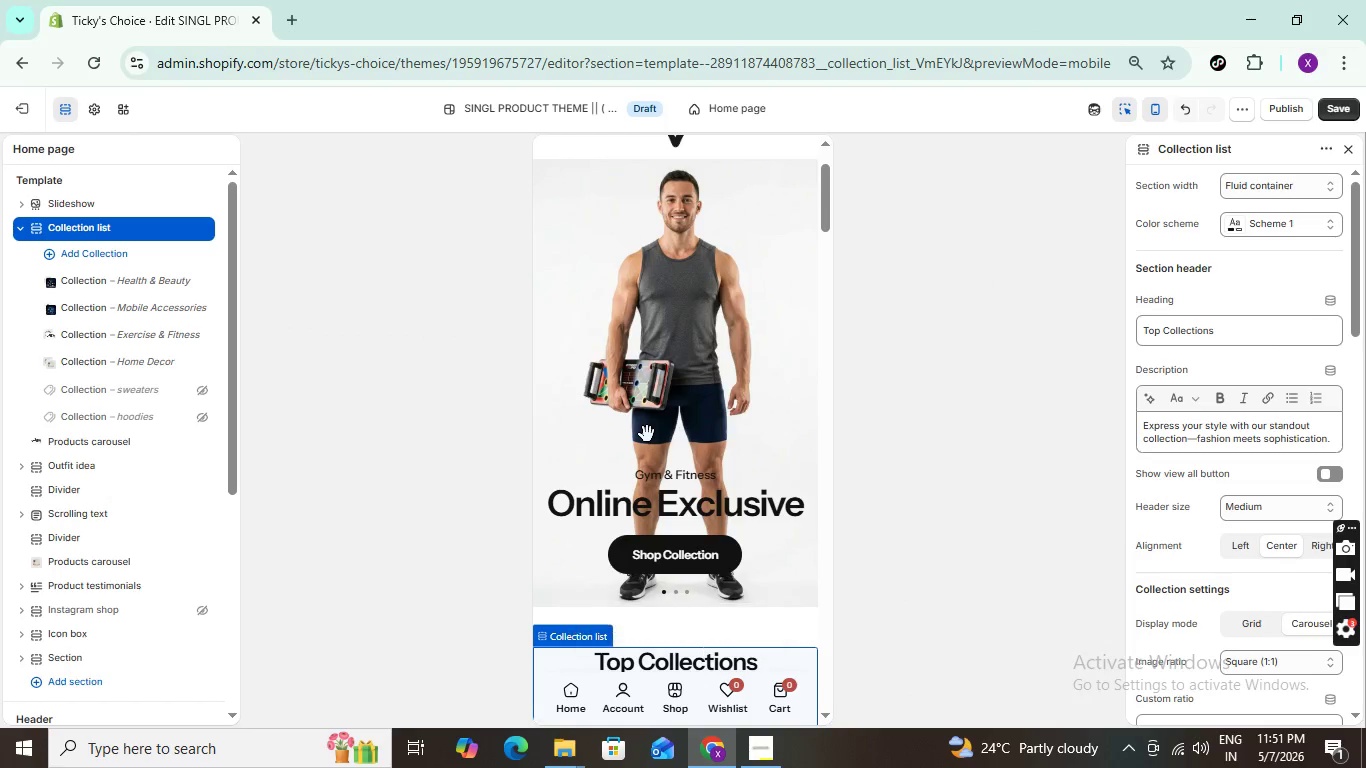 
scroll: coordinate [684, 375], scroll_direction: down, amount: 3.0
 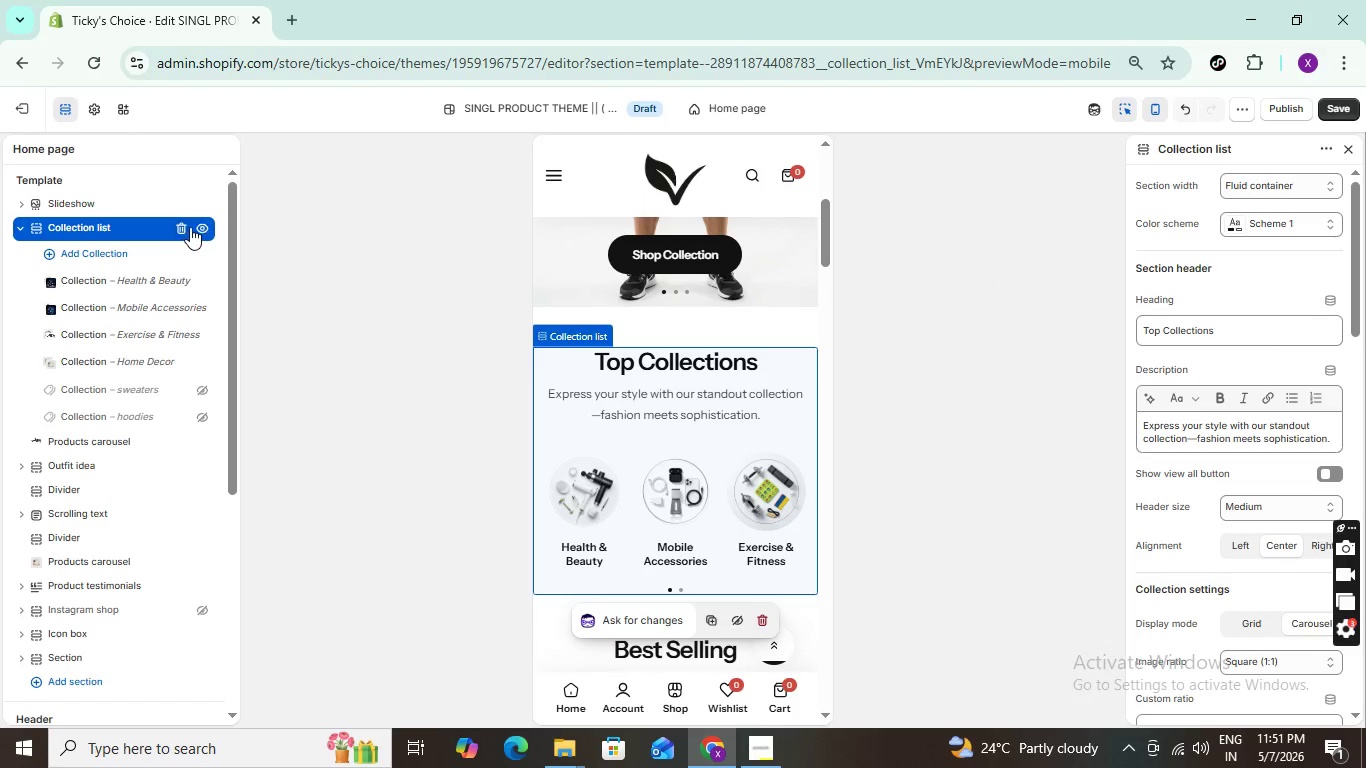 
left_click([203, 228])
 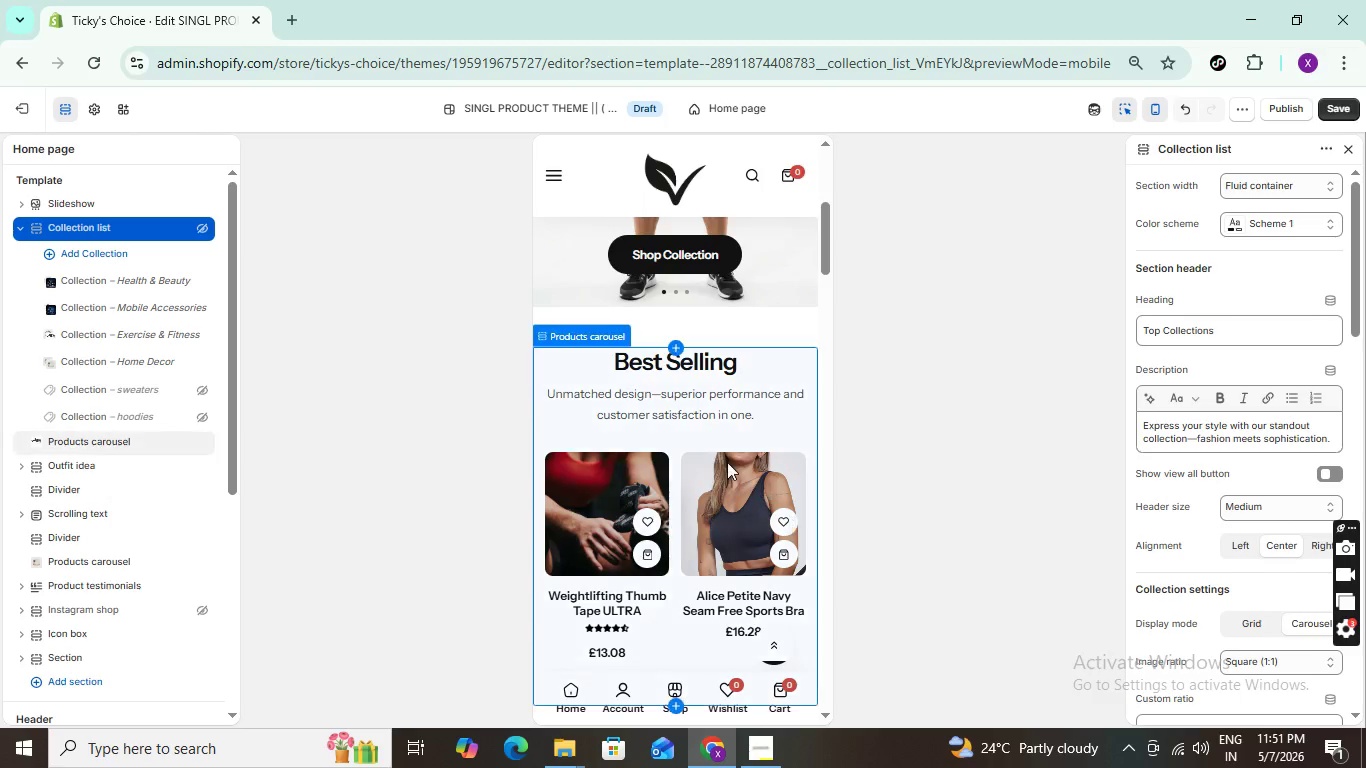 
scroll: coordinate [692, 400], scroll_direction: up, amount: 7.0
 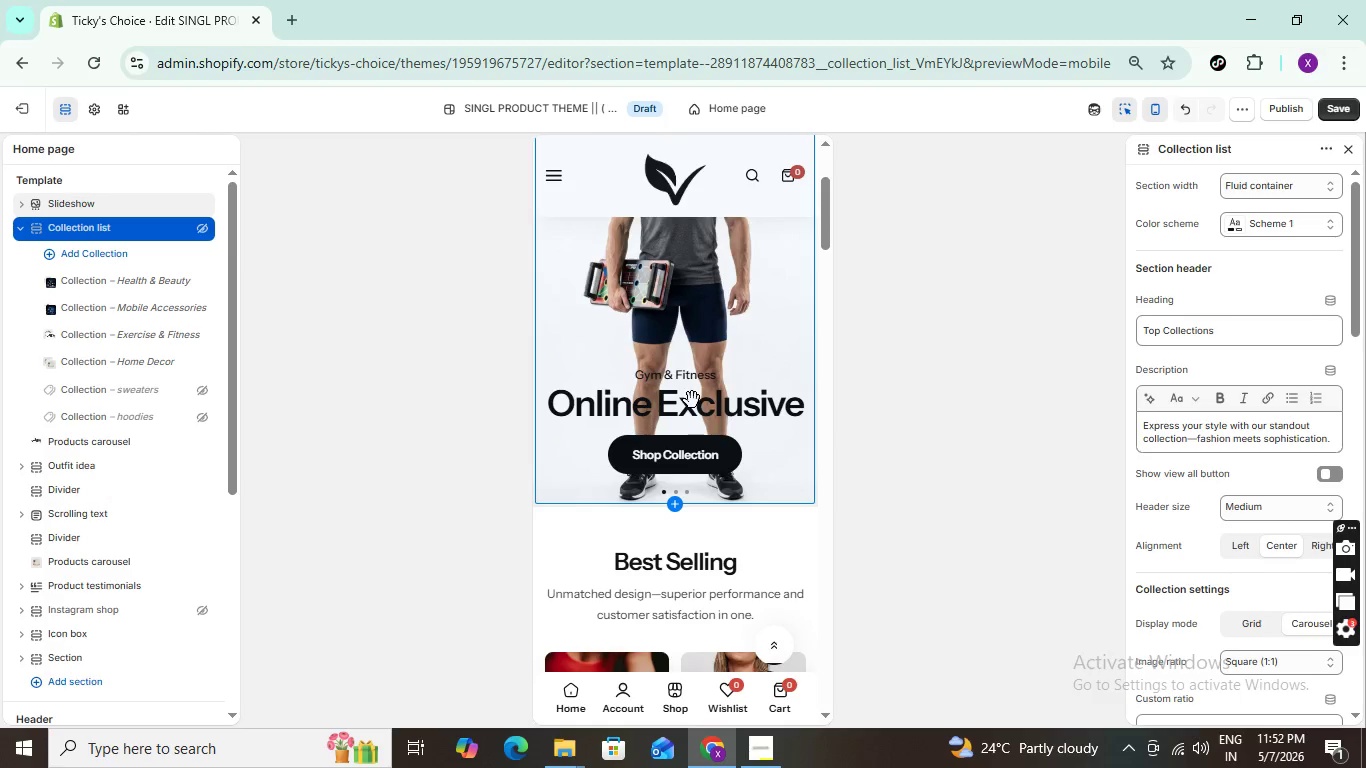 
scroll: coordinate [692, 400], scroll_direction: down, amount: 1.0
 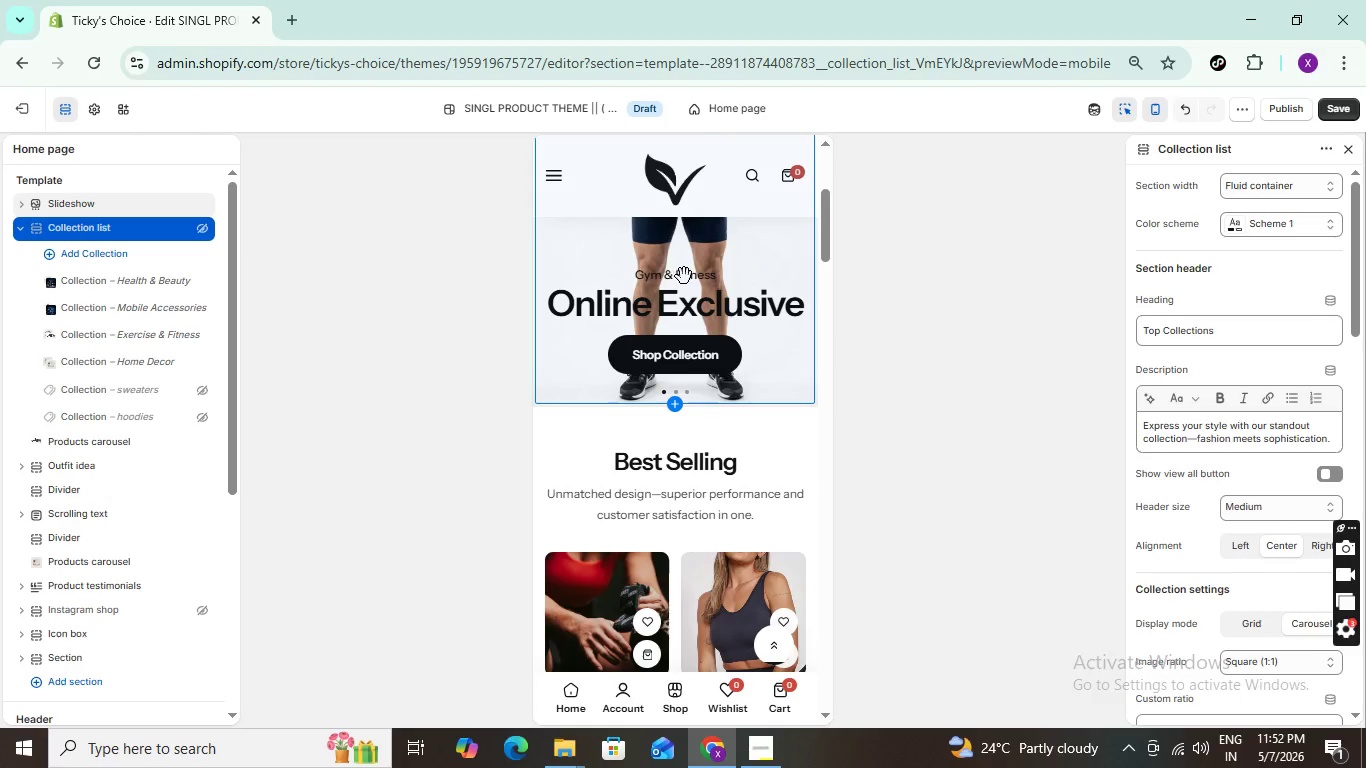 
scroll: coordinate [700, 287], scroll_direction: up, amount: 3.0
 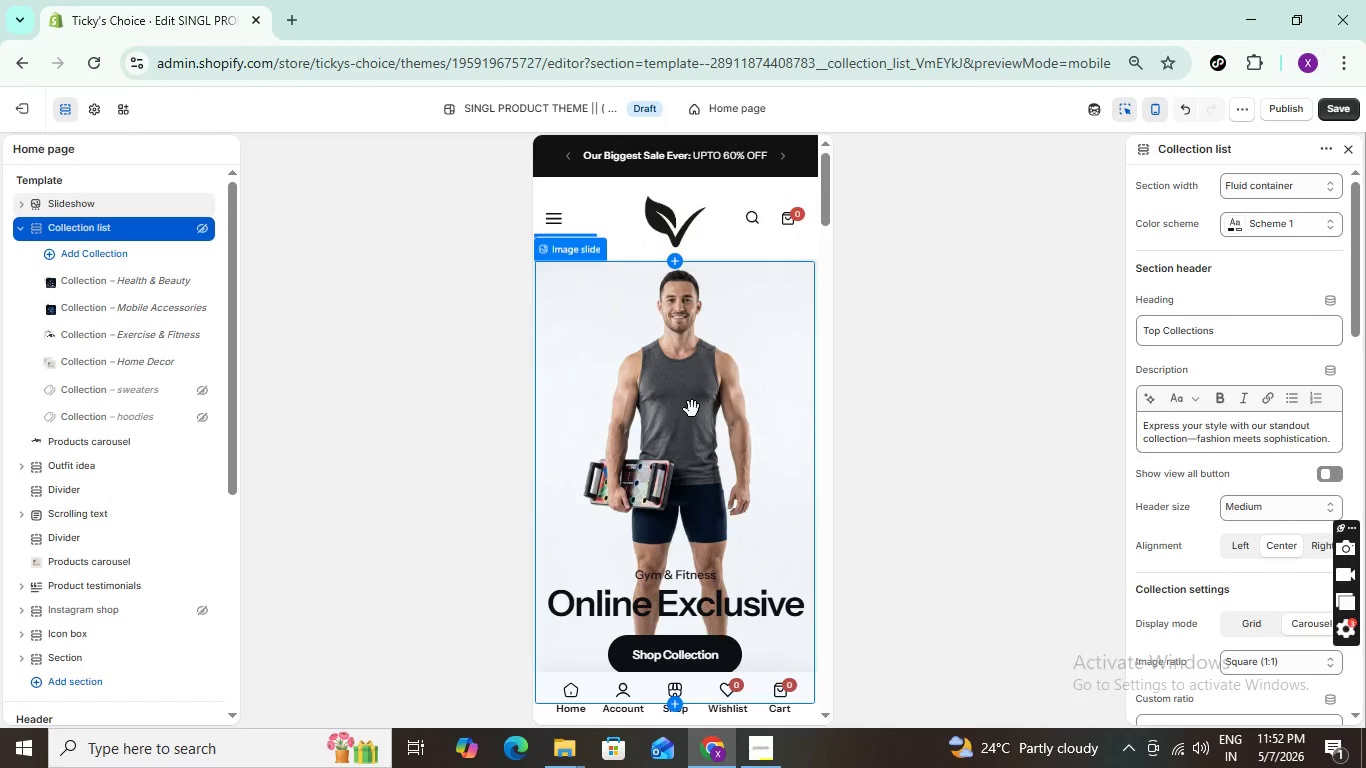 
scroll: coordinate [692, 409], scroll_direction: down, amount: 4.0
 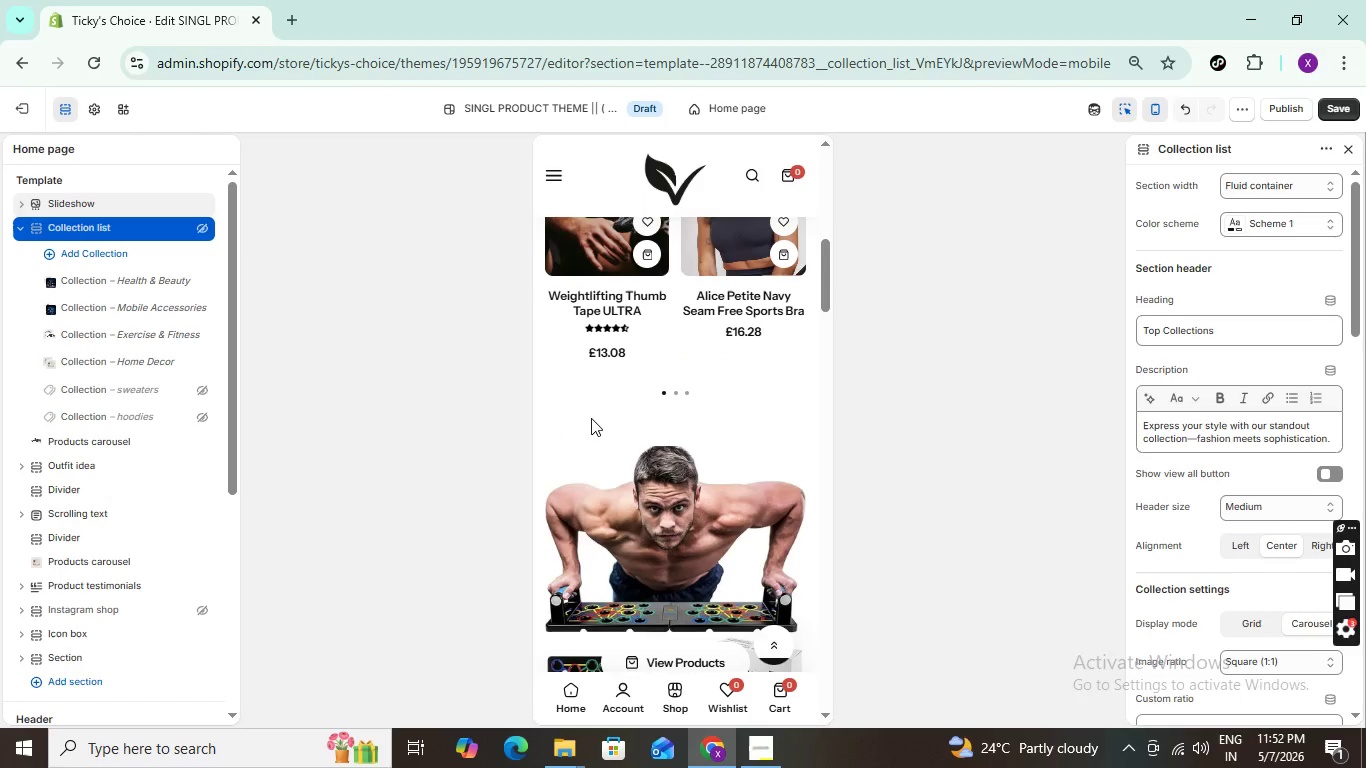 
scroll: coordinate [670, 397], scroll_direction: up, amount: 8.0
 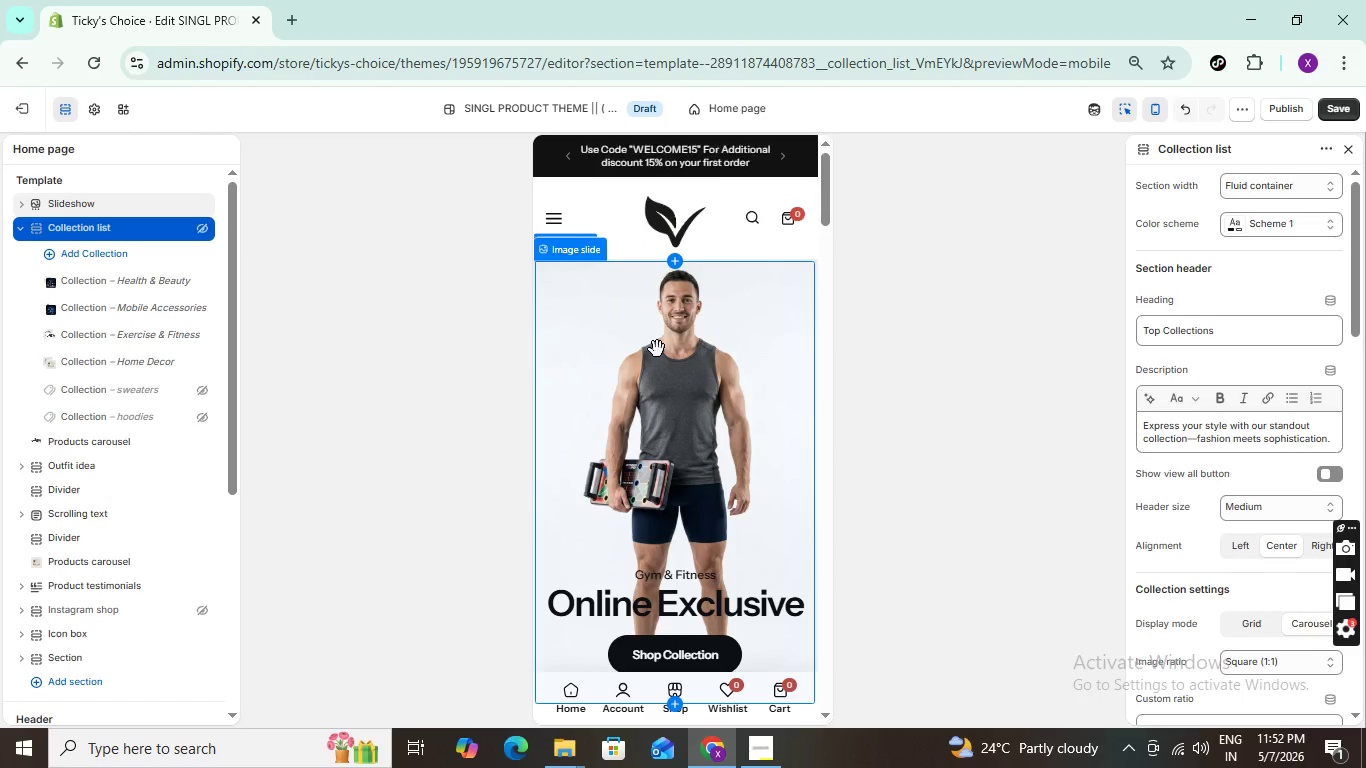 
scroll: coordinate [657, 460], scroll_direction: down, amount: 14.0
 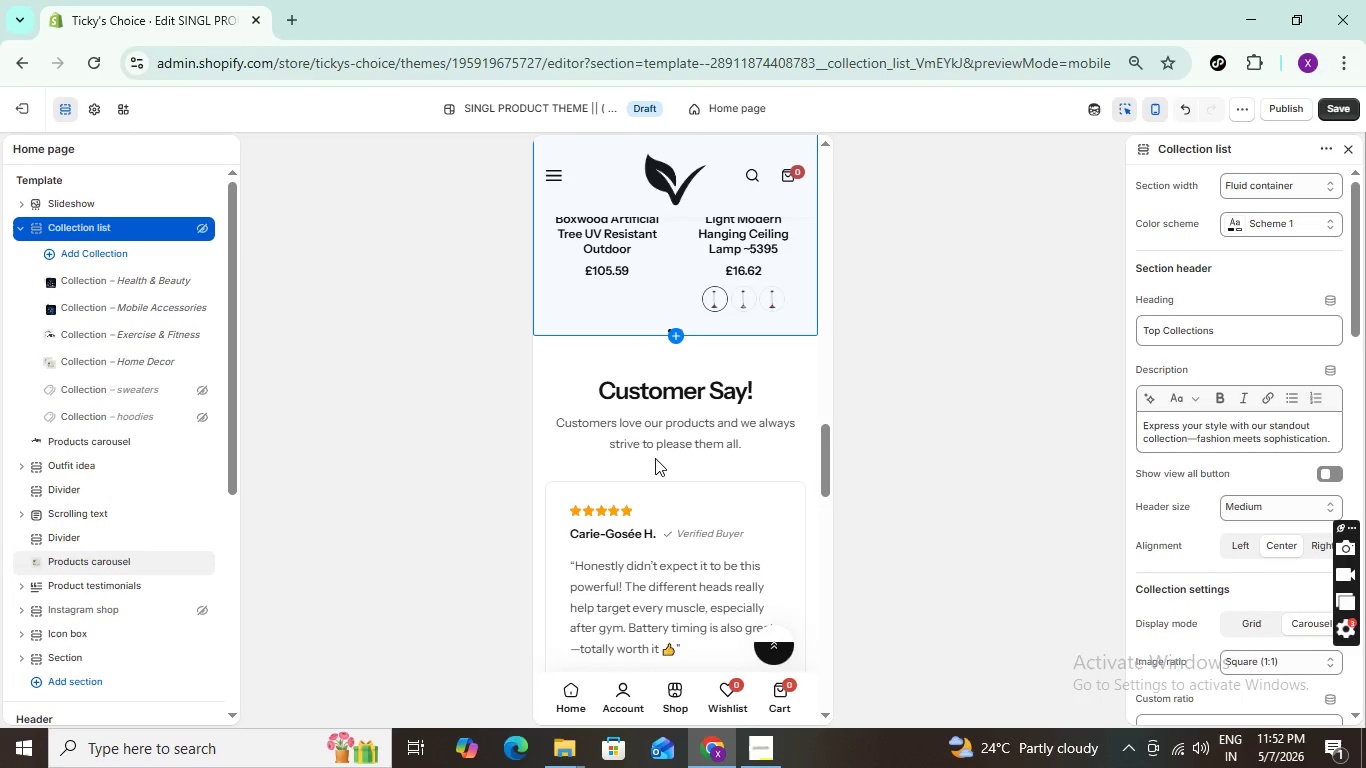 
scroll: coordinate [655, 458], scroll_direction: down, amount: 5.0
 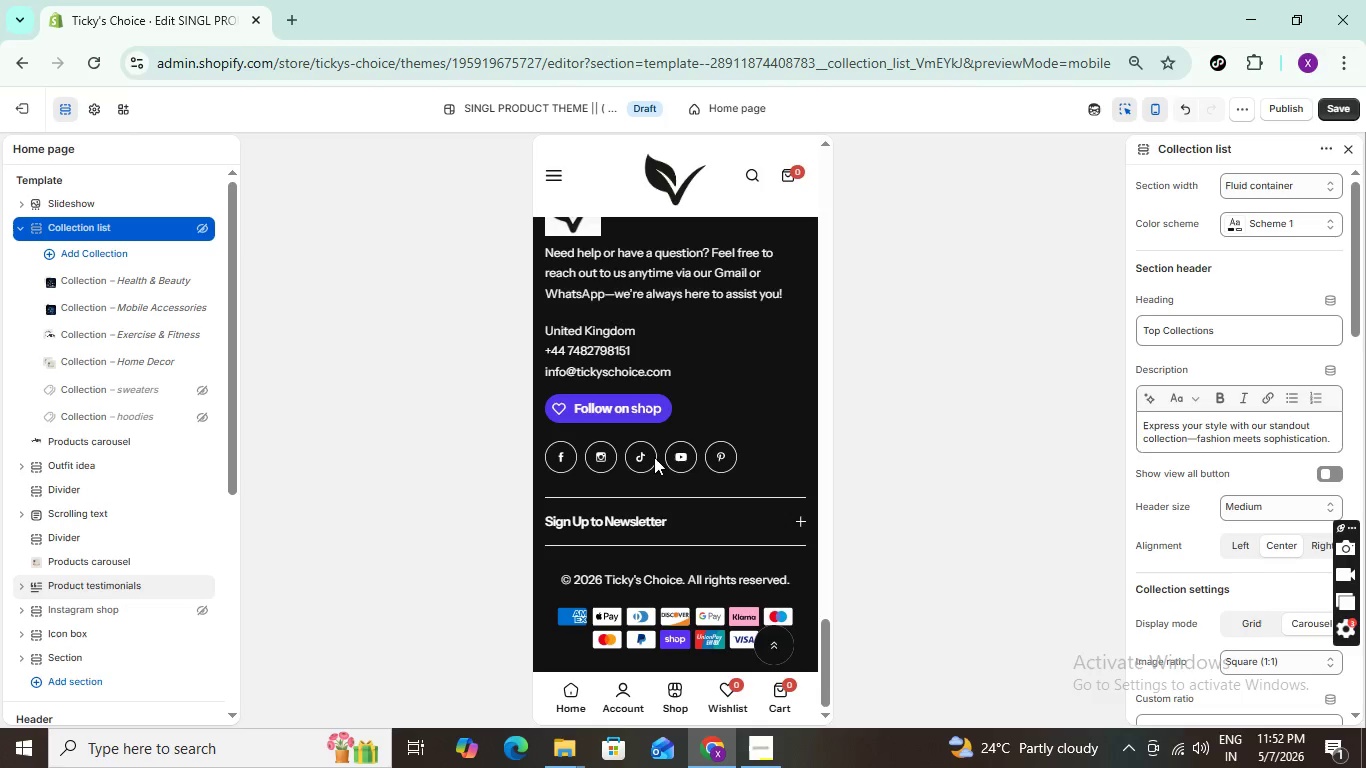 
scroll: coordinate [651, 397], scroll_direction: up, amount: 40.0
 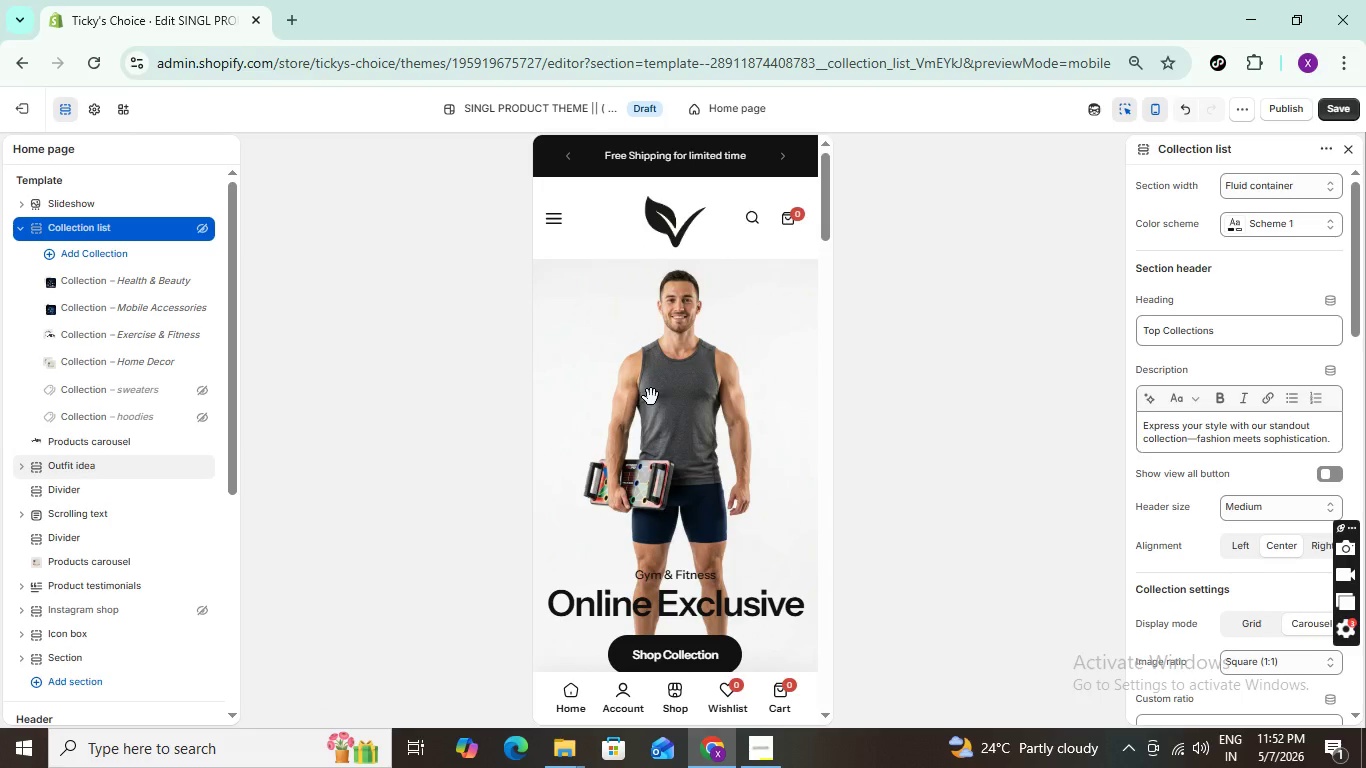 
wait(9.36)
 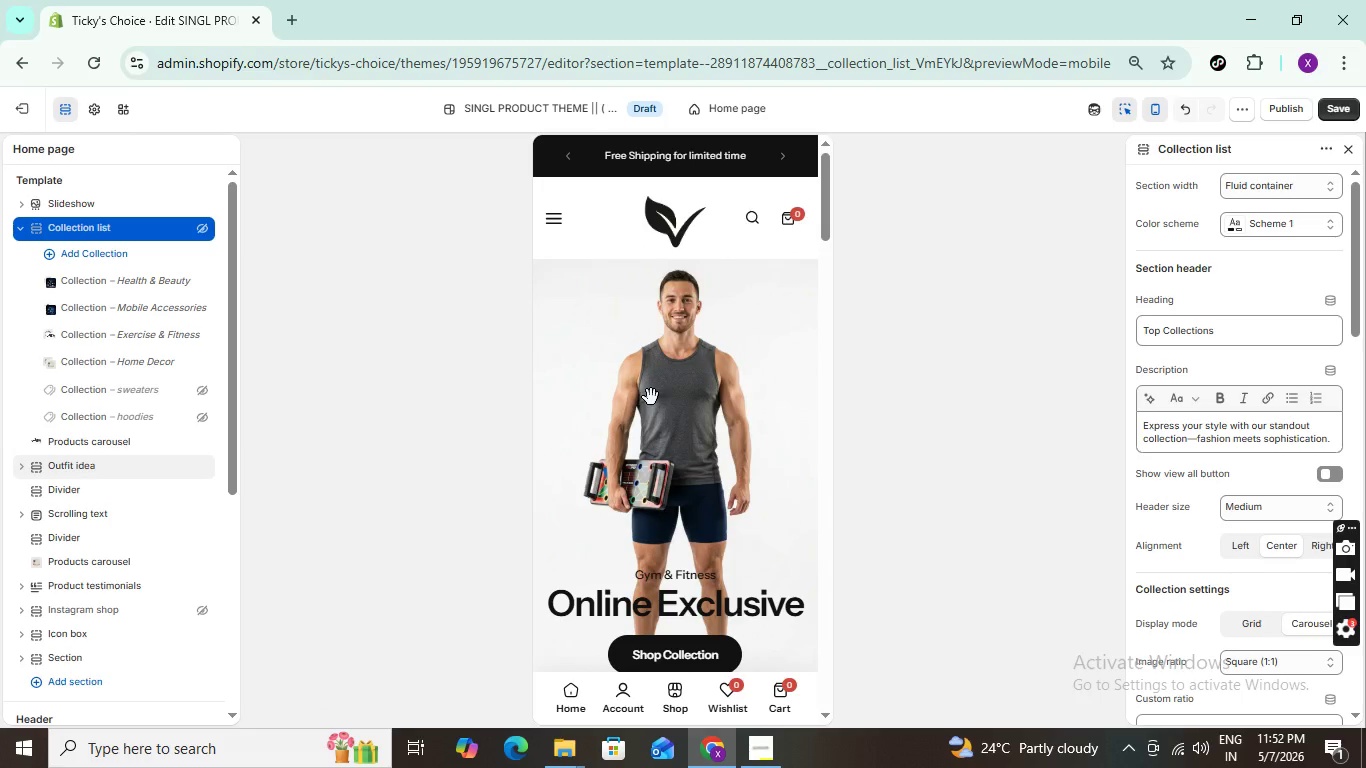 
scroll: coordinate [698, 365], scroll_direction: down, amount: 5.0
 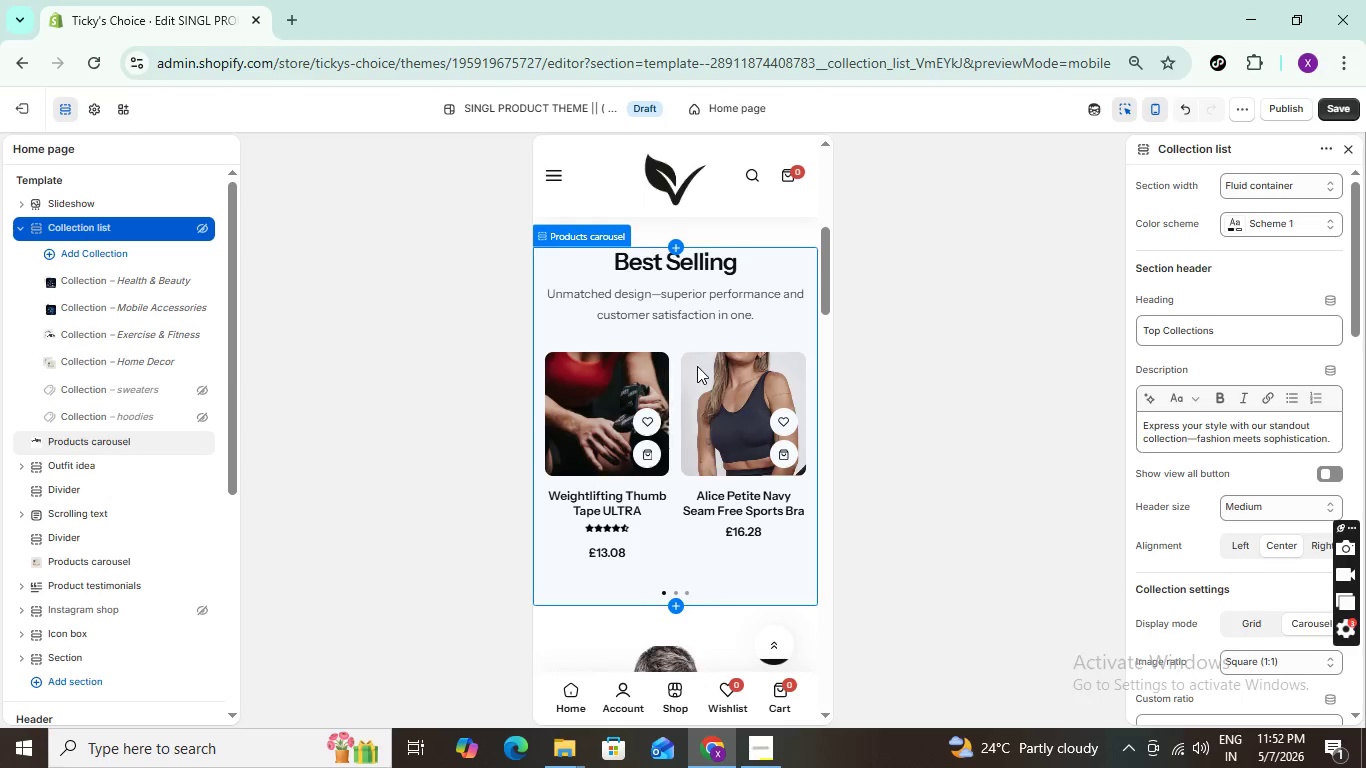 
scroll: coordinate [697, 366], scroll_direction: up, amount: 8.0
 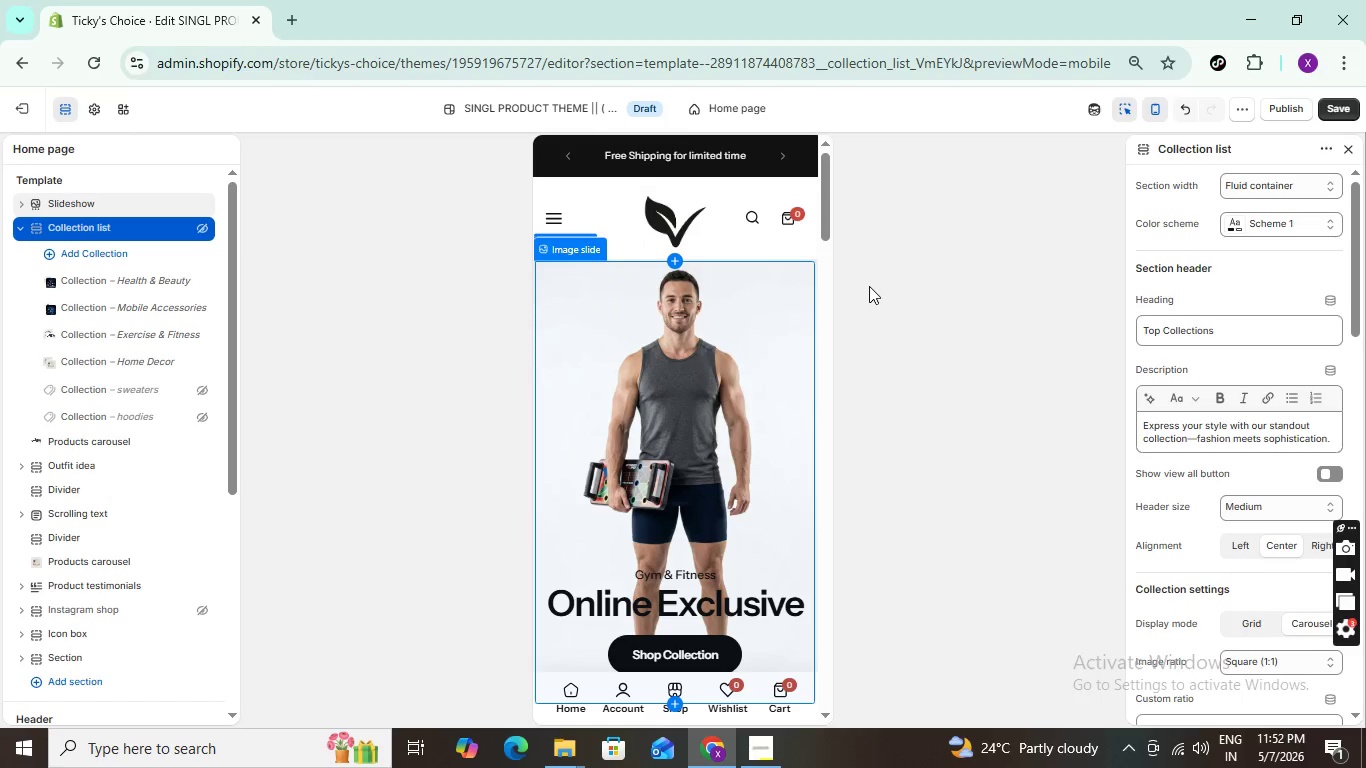 
scroll: coordinate [643, 445], scroll_direction: down, amount: 8.0
 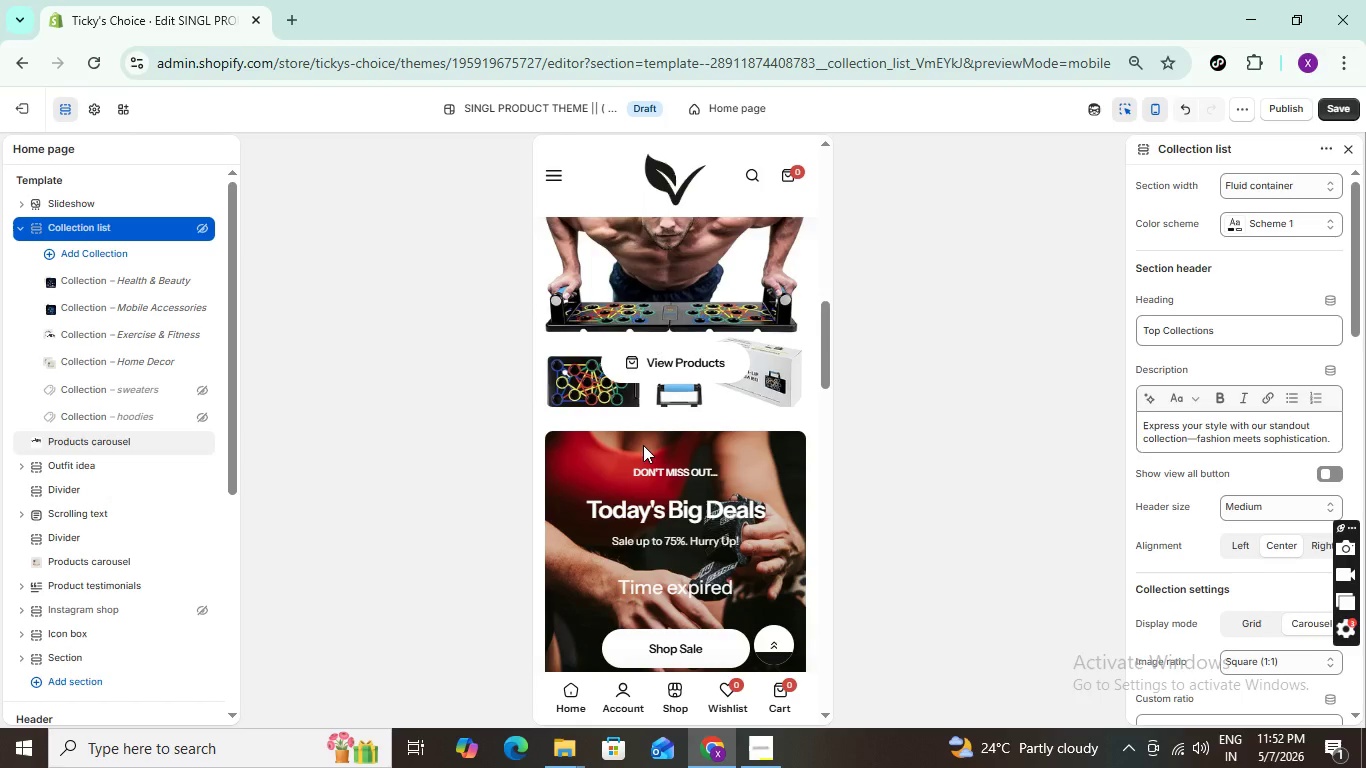 
scroll: coordinate [643, 445], scroll_direction: up, amount: 10.0
 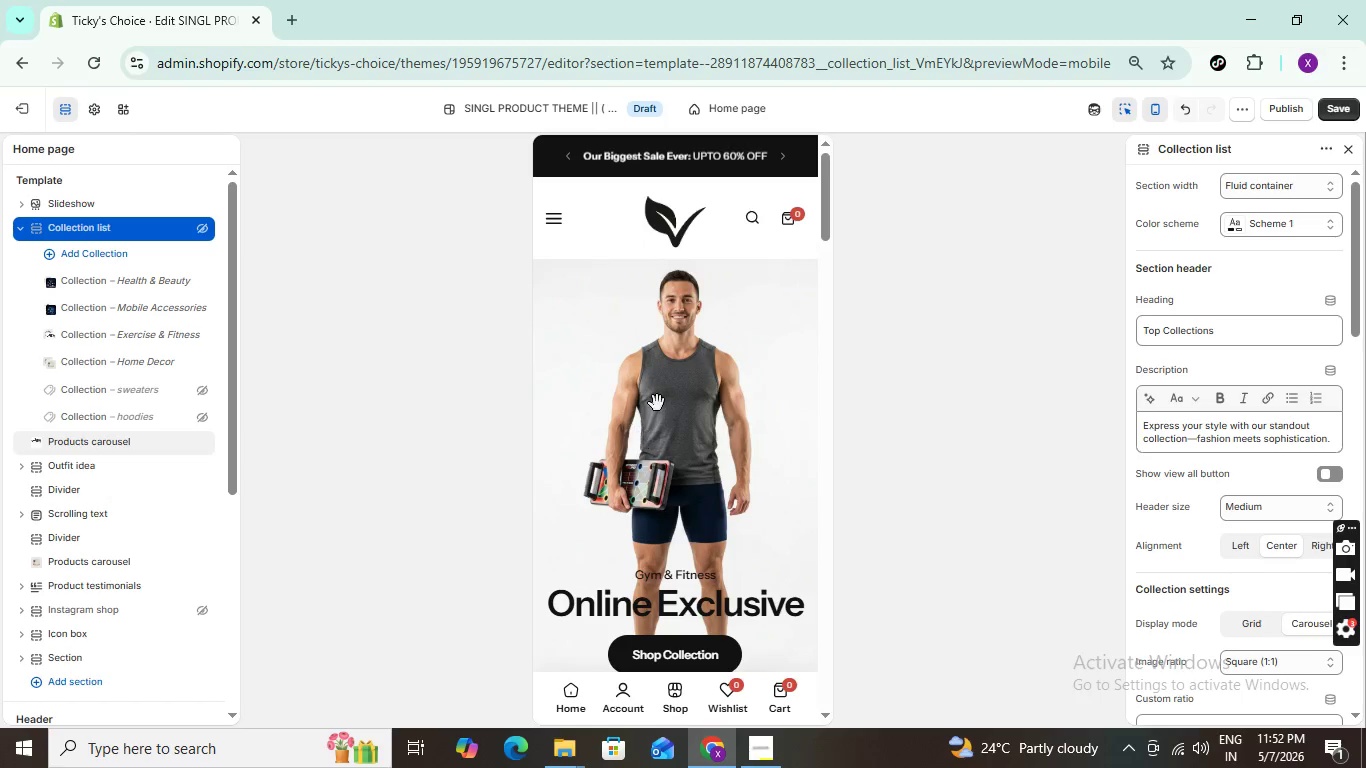 
scroll: coordinate [661, 393], scroll_direction: down, amount: 13.0
 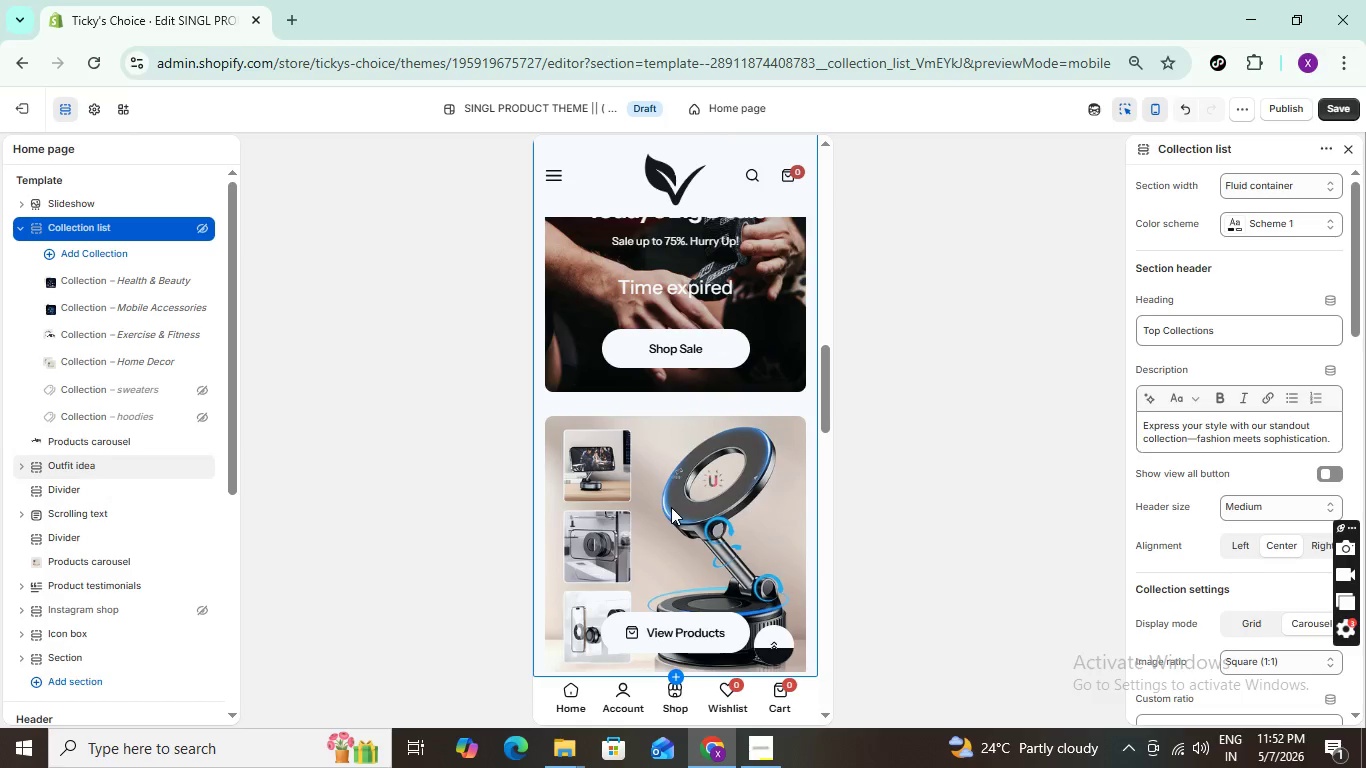 
left_click([675, 498])
 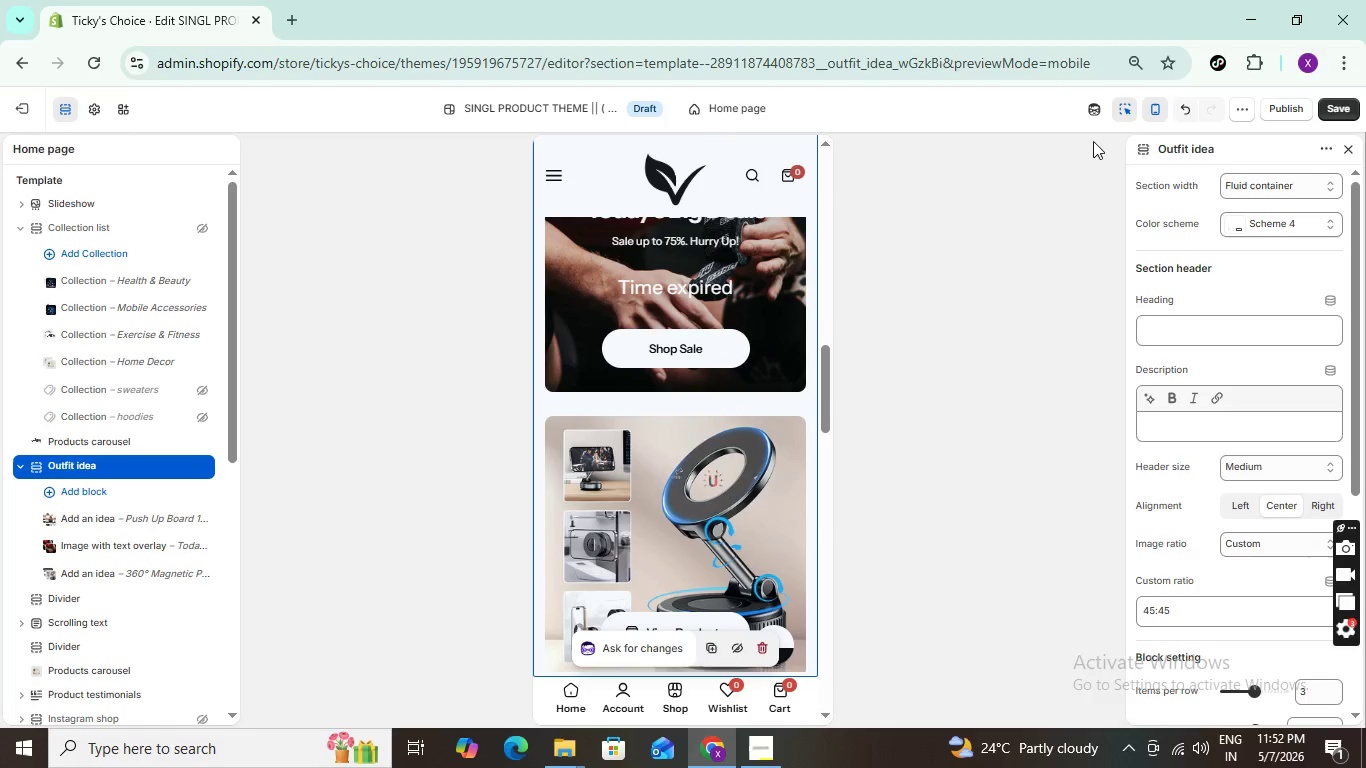 
left_click([1151, 106])
 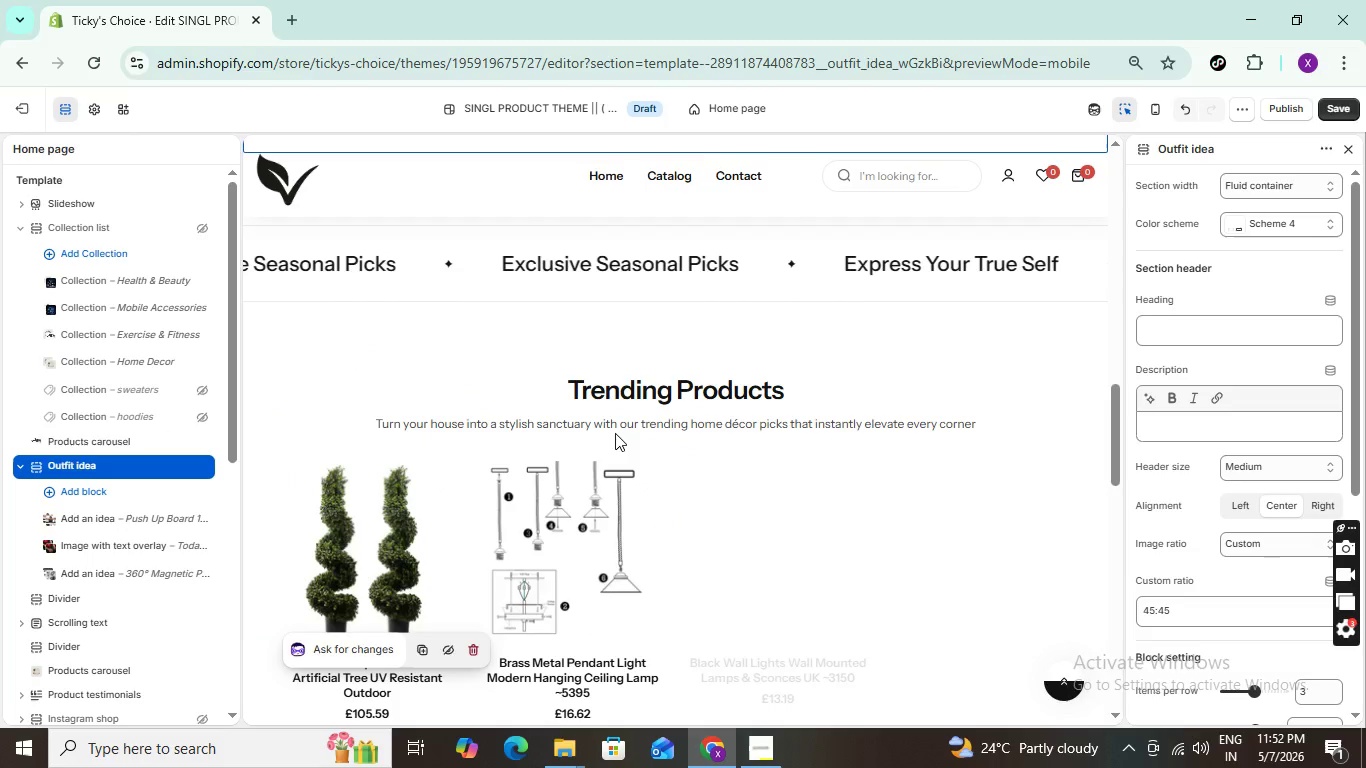 
scroll: coordinate [692, 458], scroll_direction: up, amount: 14.0
 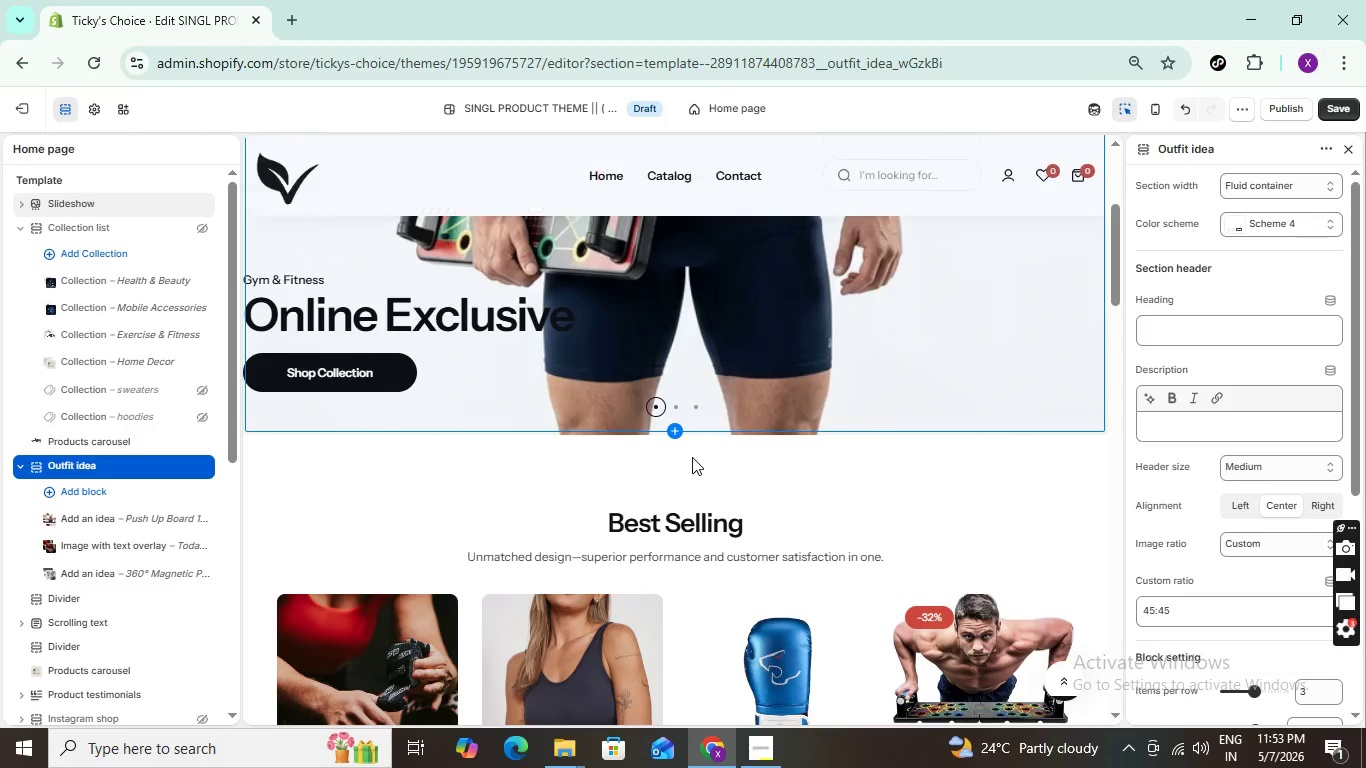 
scroll: coordinate [692, 457], scroll_direction: down, amount: 2.0
 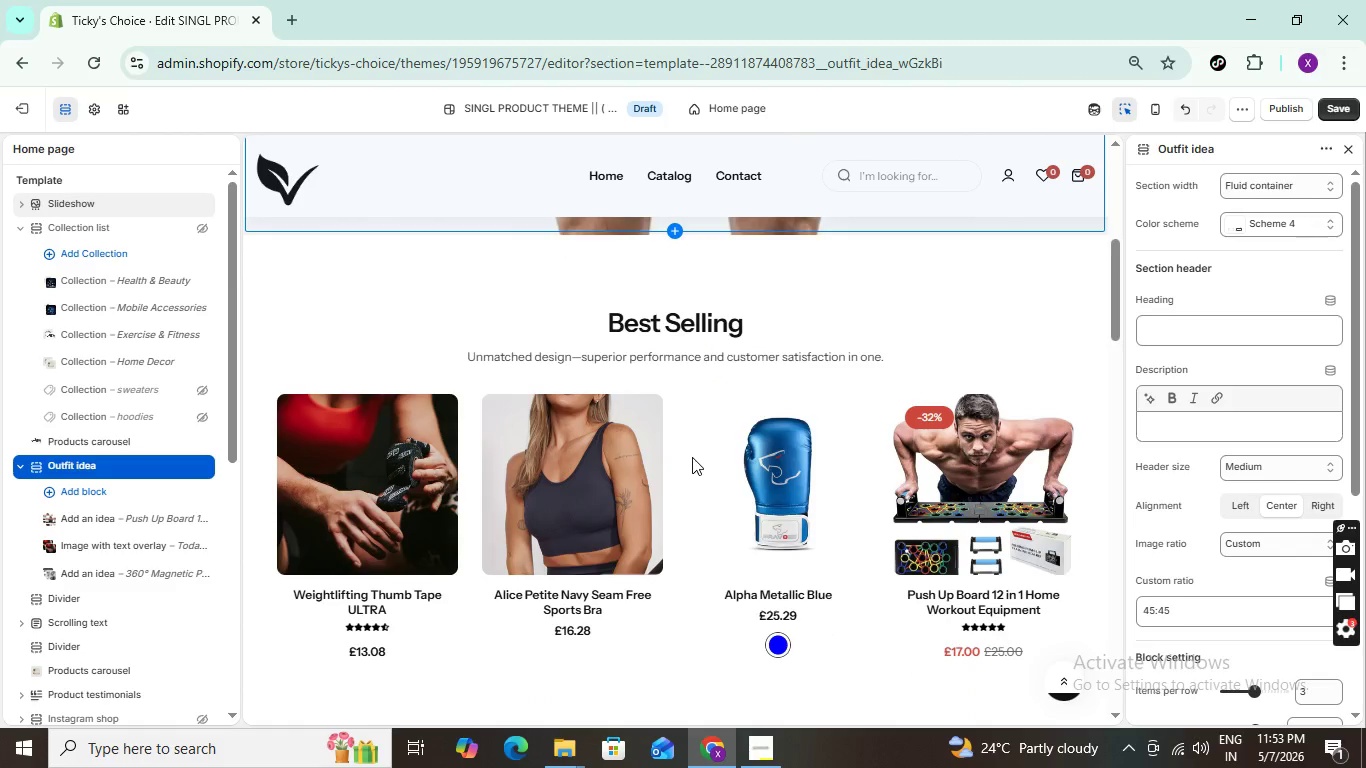 
scroll: coordinate [692, 457], scroll_direction: up, amount: 3.0
 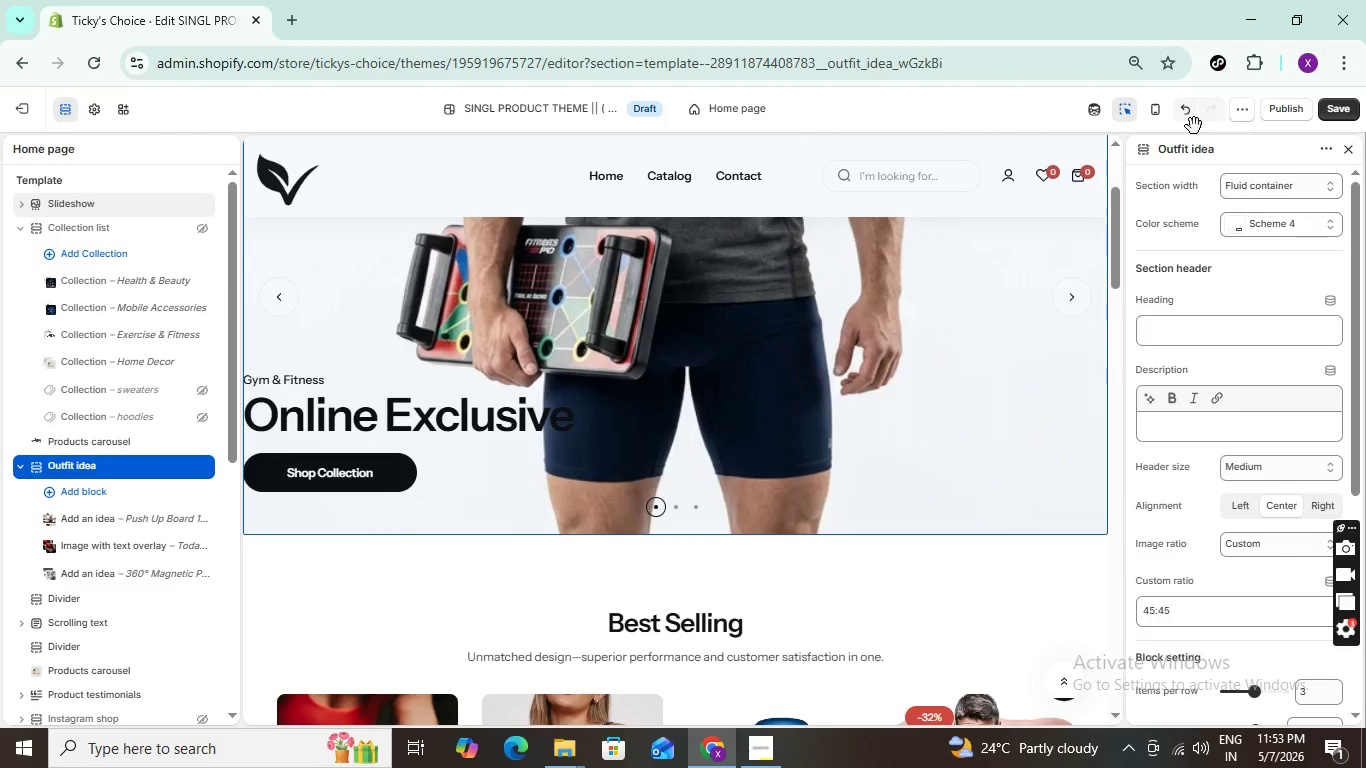 
mouse_move([1159, 92])
 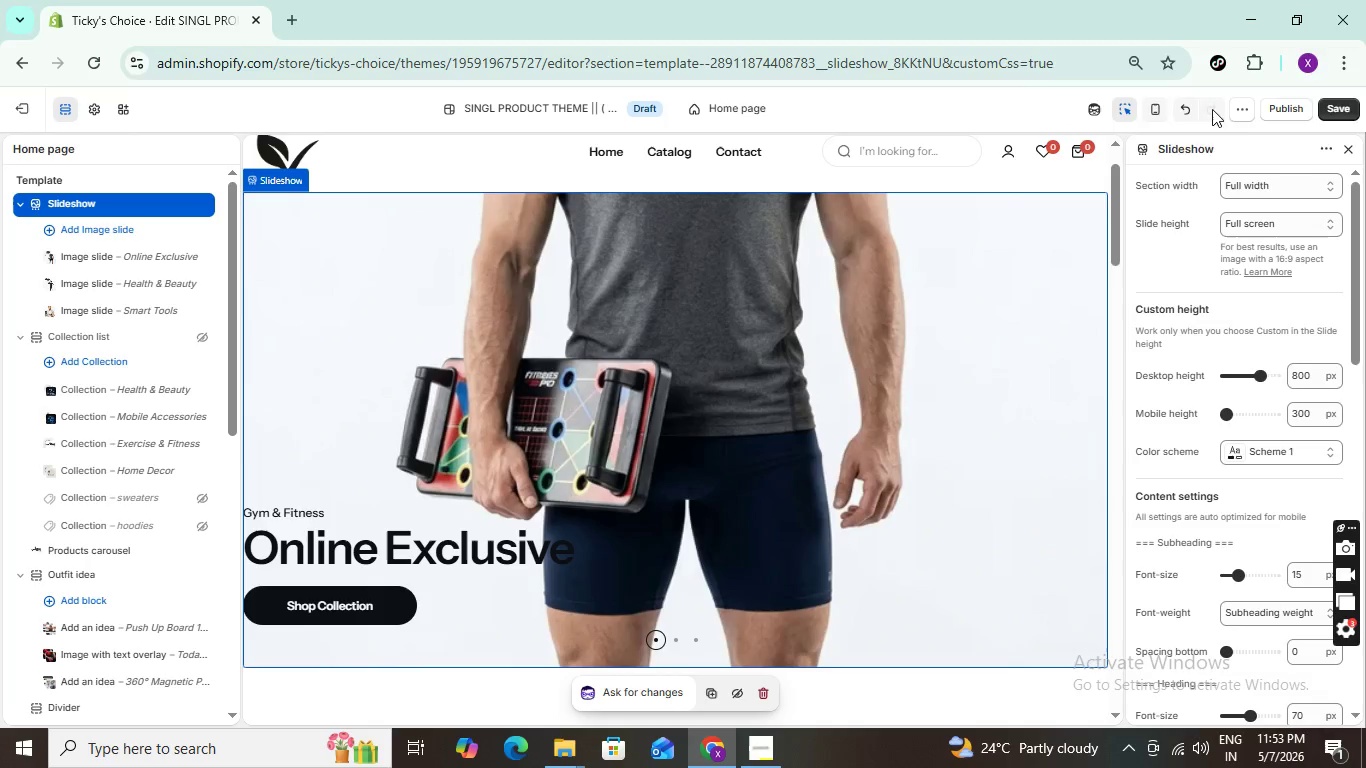 
left_click([1127, 108])
 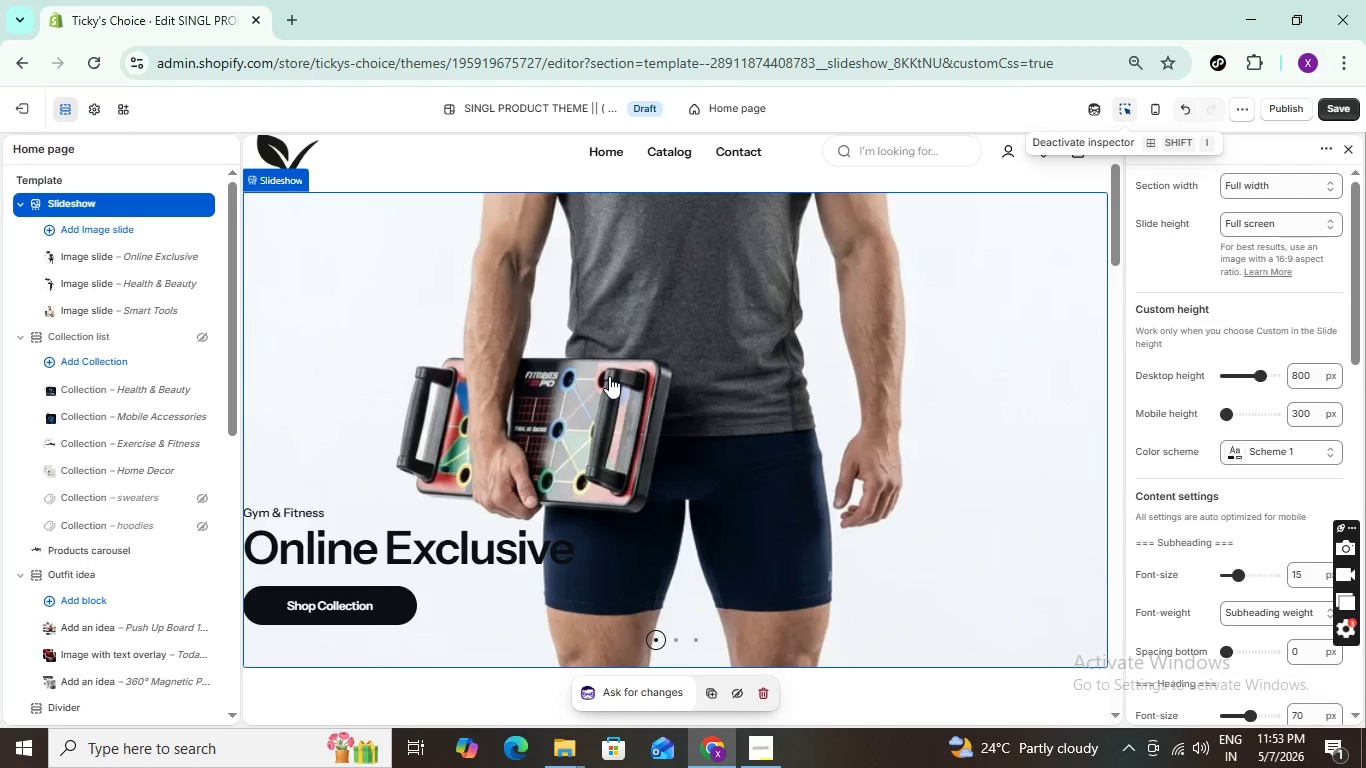 
scroll: coordinate [609, 380], scroll_direction: none, amount: 0.0
 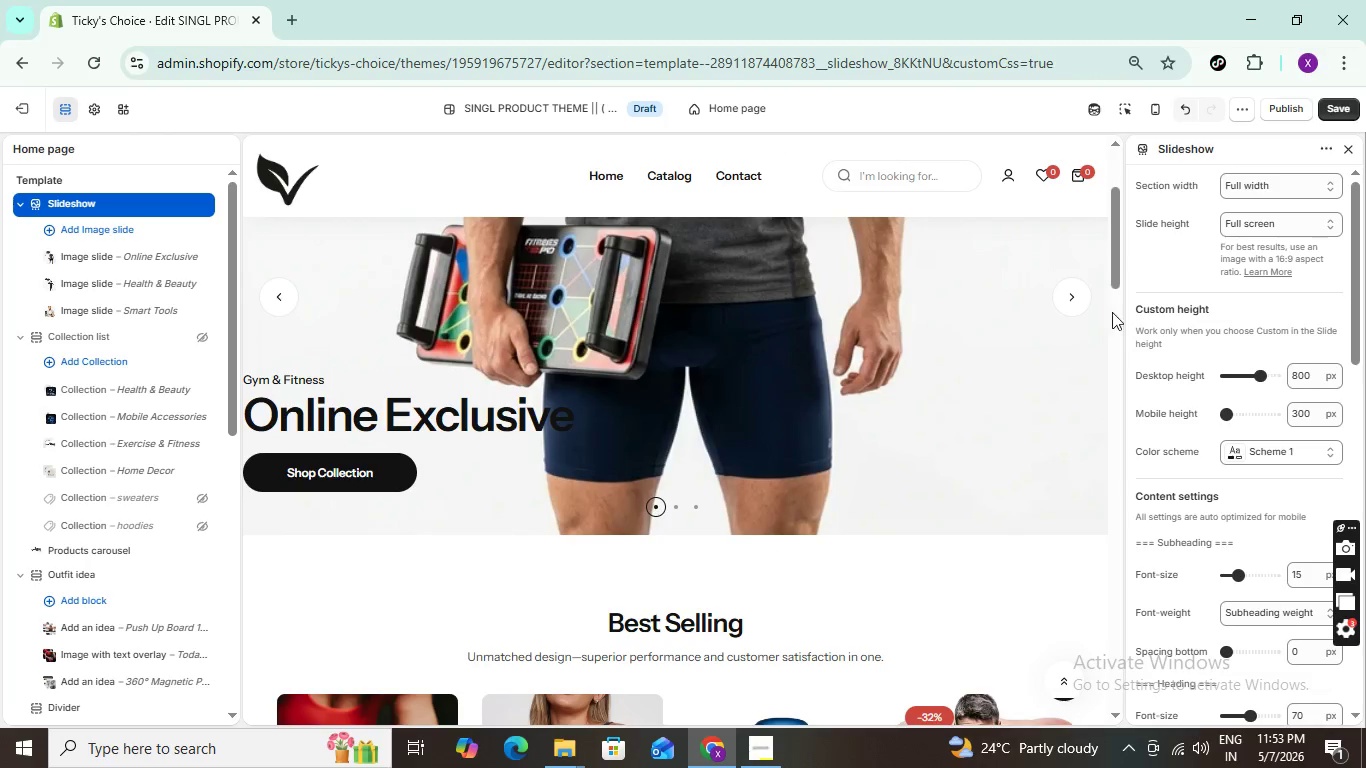 
left_click([1073, 303])
 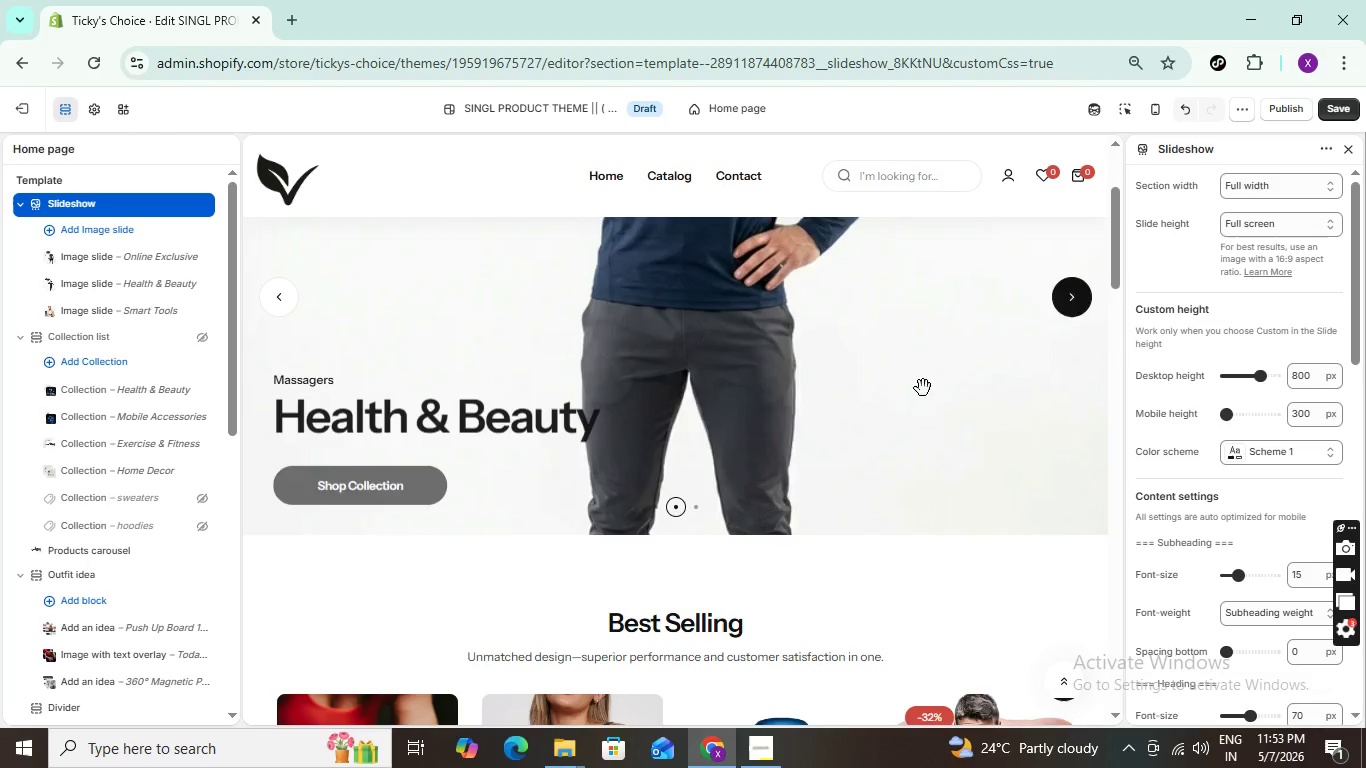 
scroll: coordinate [709, 425], scroll_direction: none, amount: 0.0
 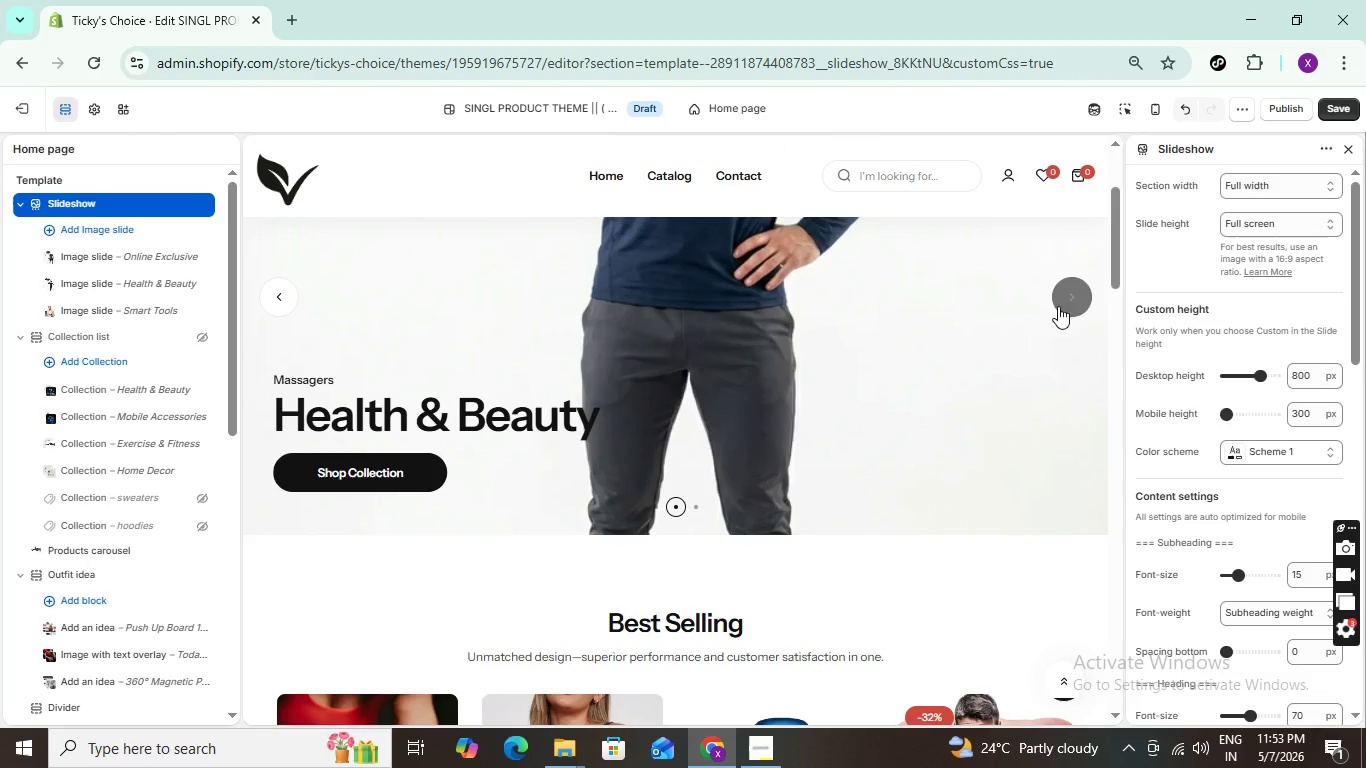 
left_click([1068, 306])
 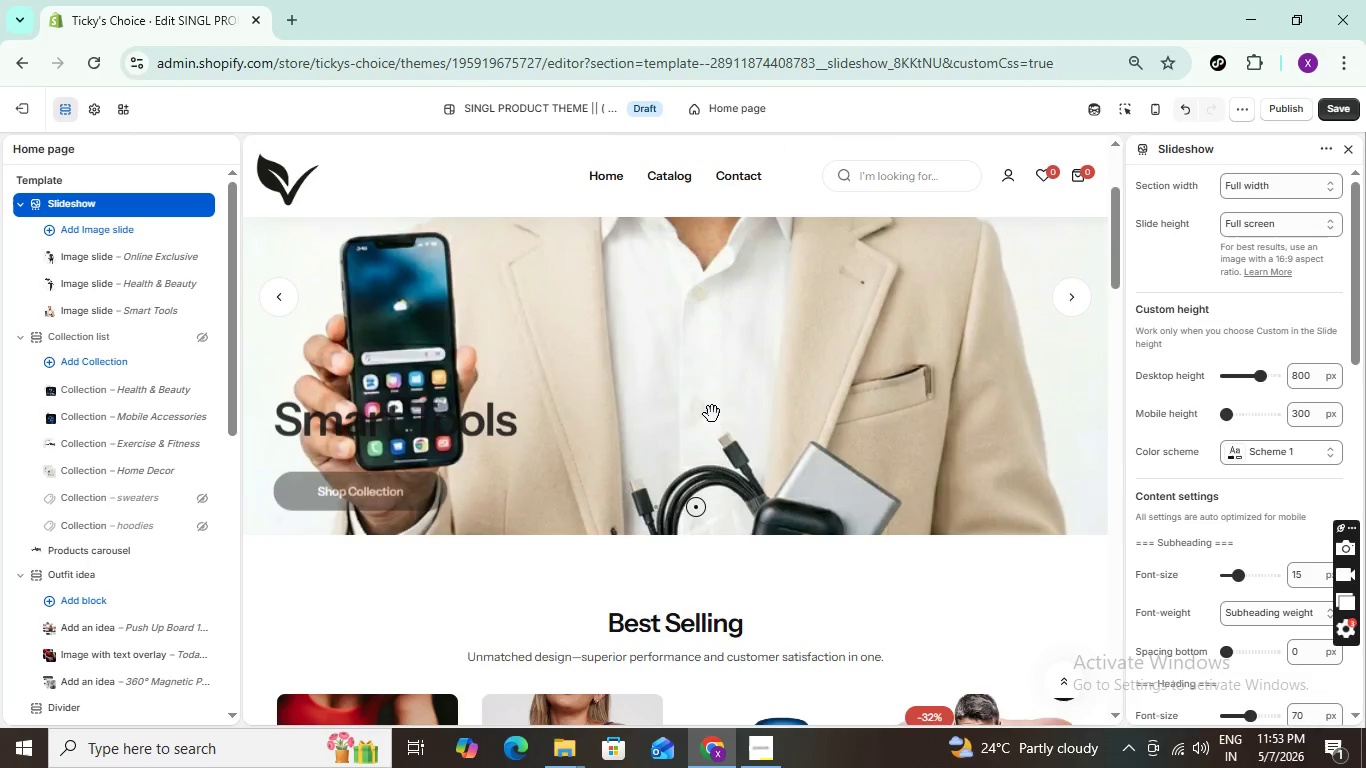 
scroll: coordinate [712, 414], scroll_direction: up, amount: 2.0
 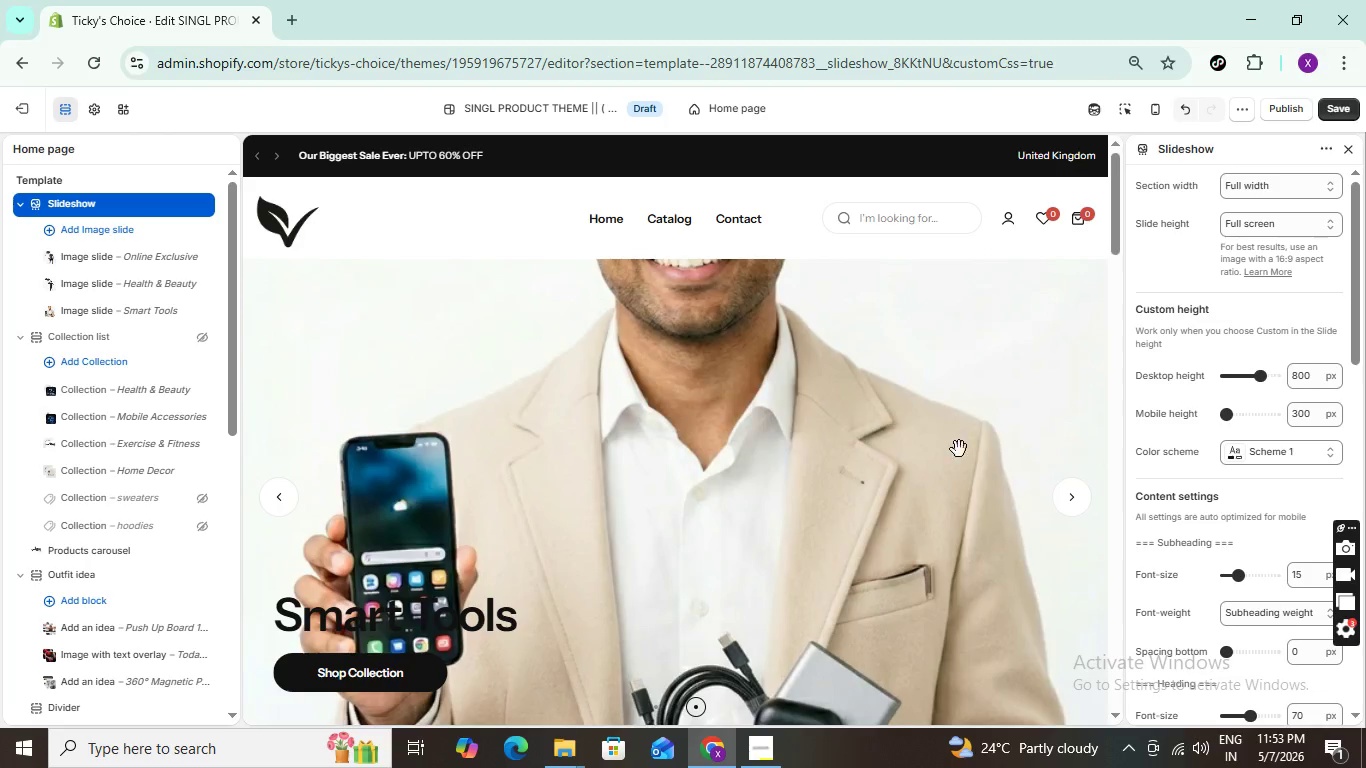 
scroll: coordinate [992, 465], scroll_direction: down, amount: 1.0
 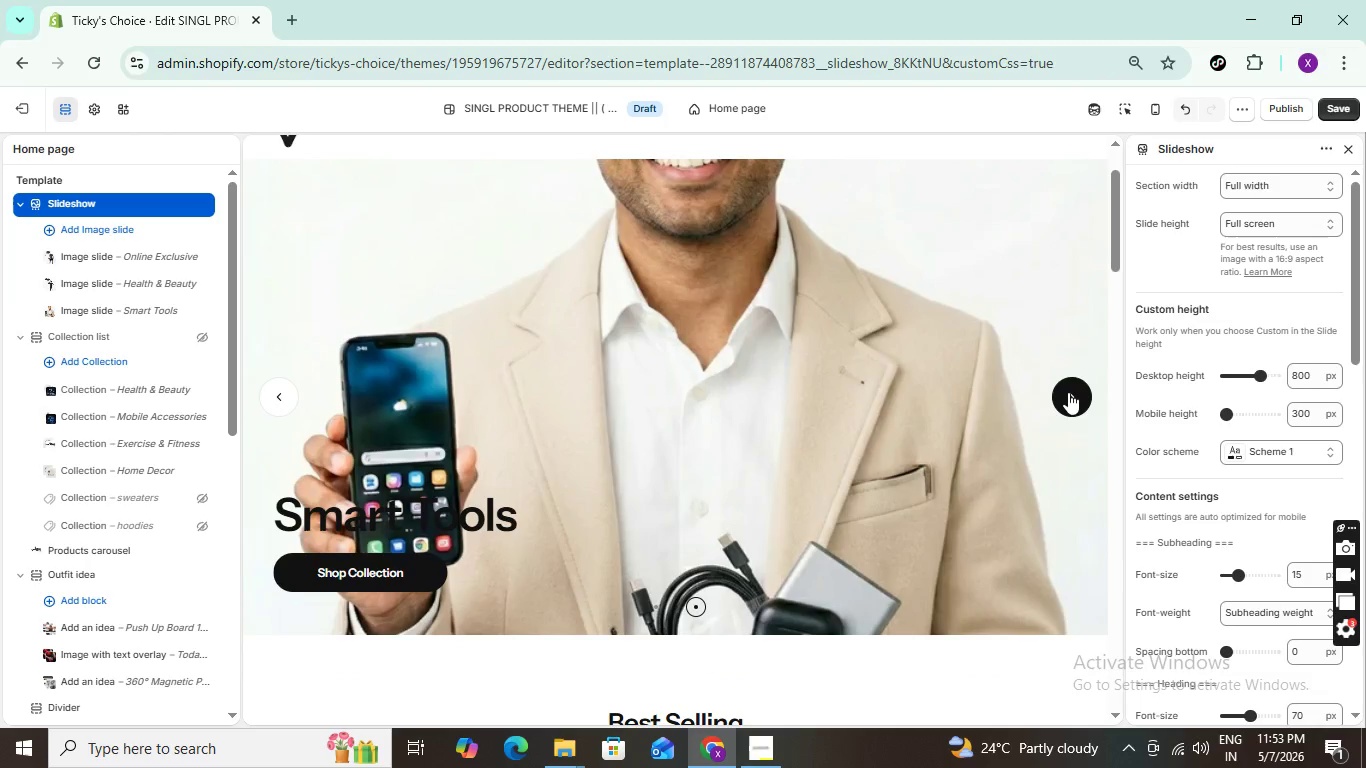 
left_click([1069, 392])
 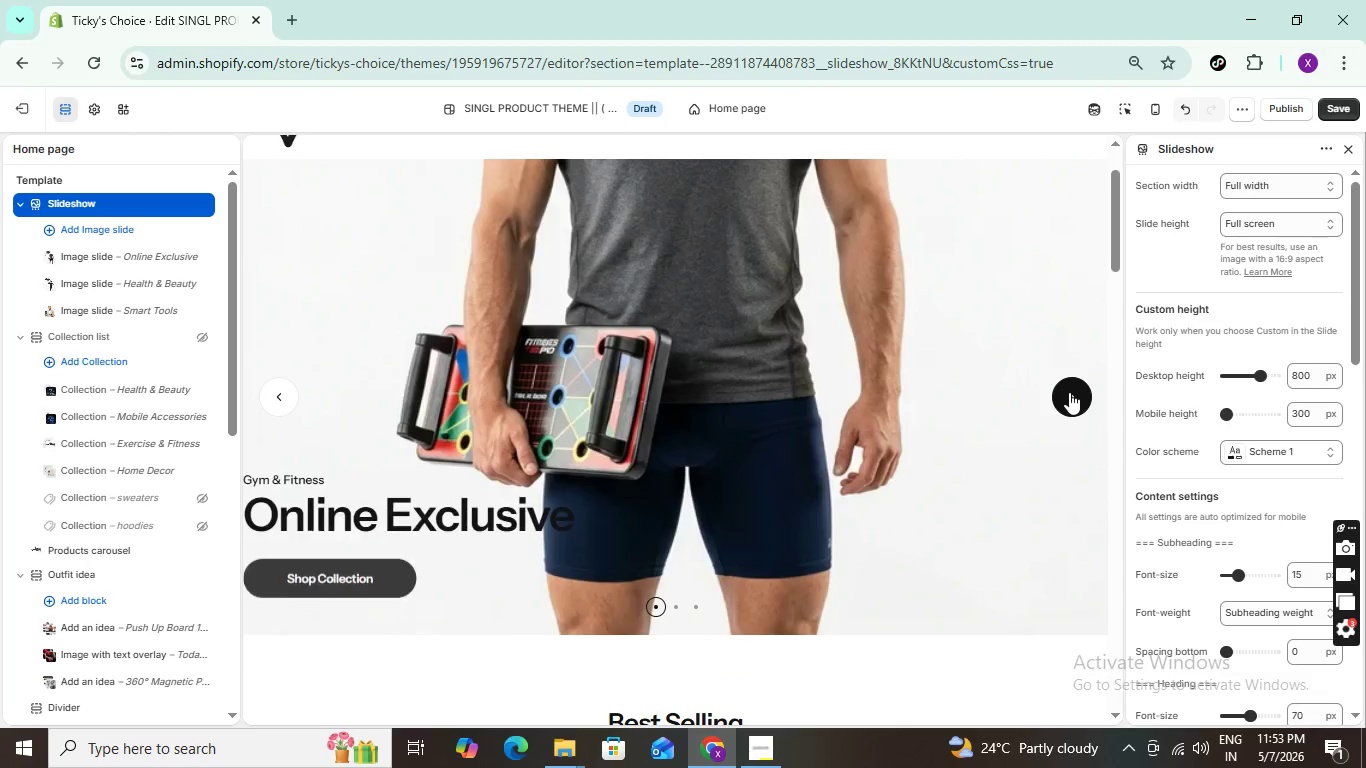 
left_click([1070, 392])
 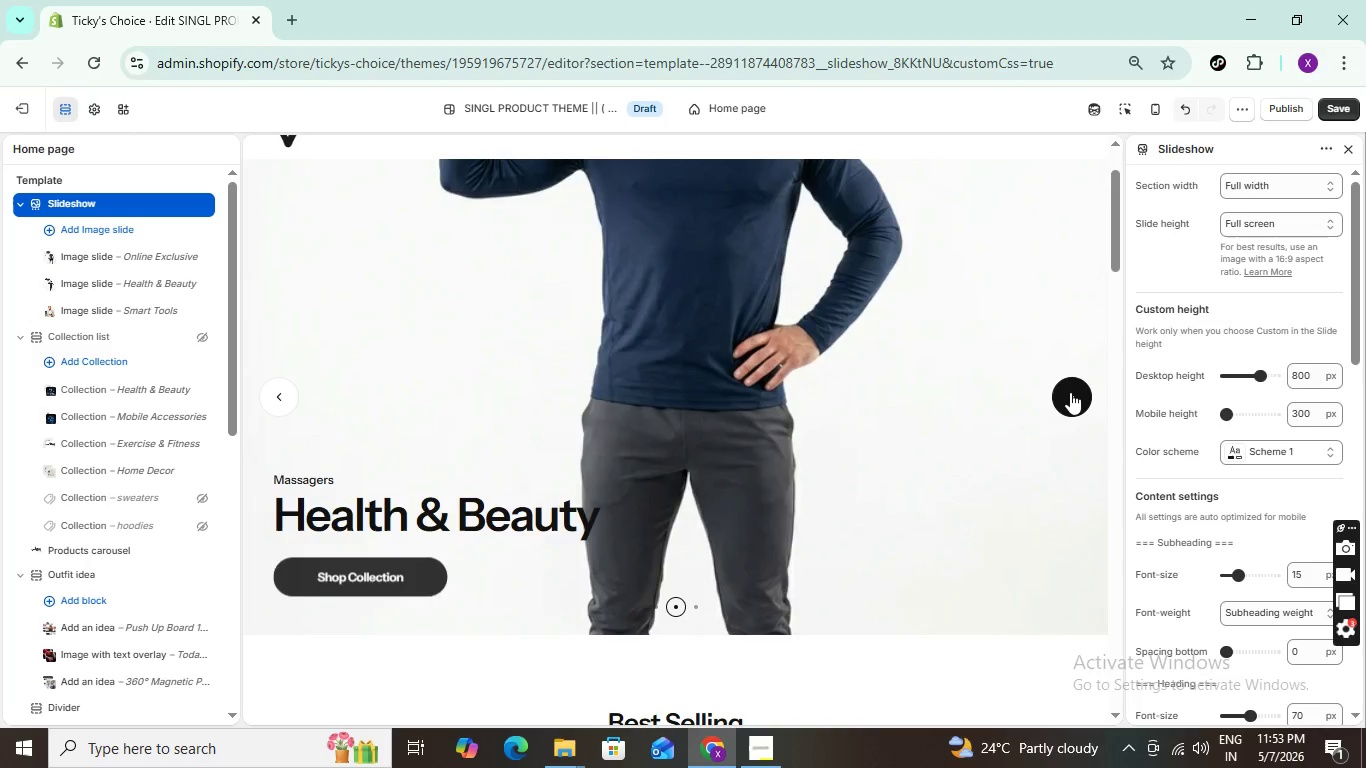 
left_click([1070, 392])
 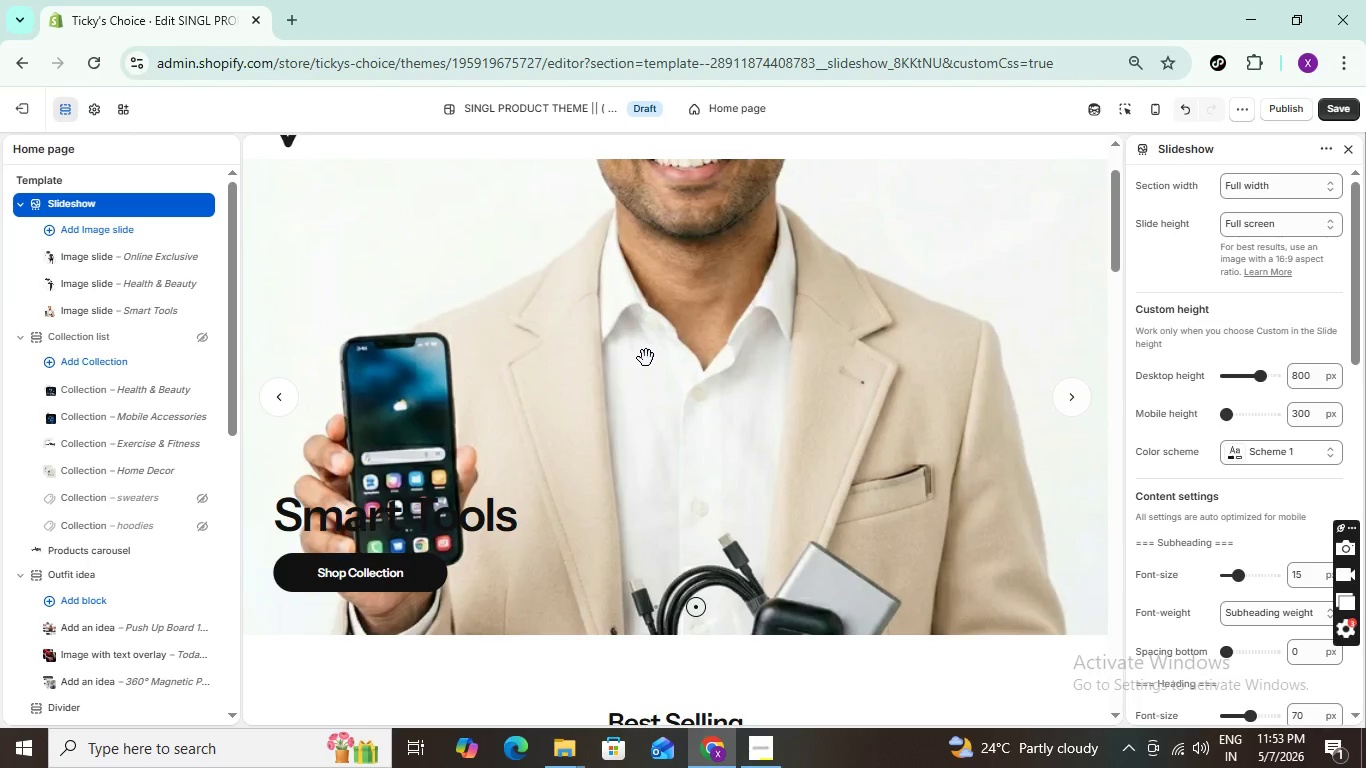 
left_click([538, 320])
 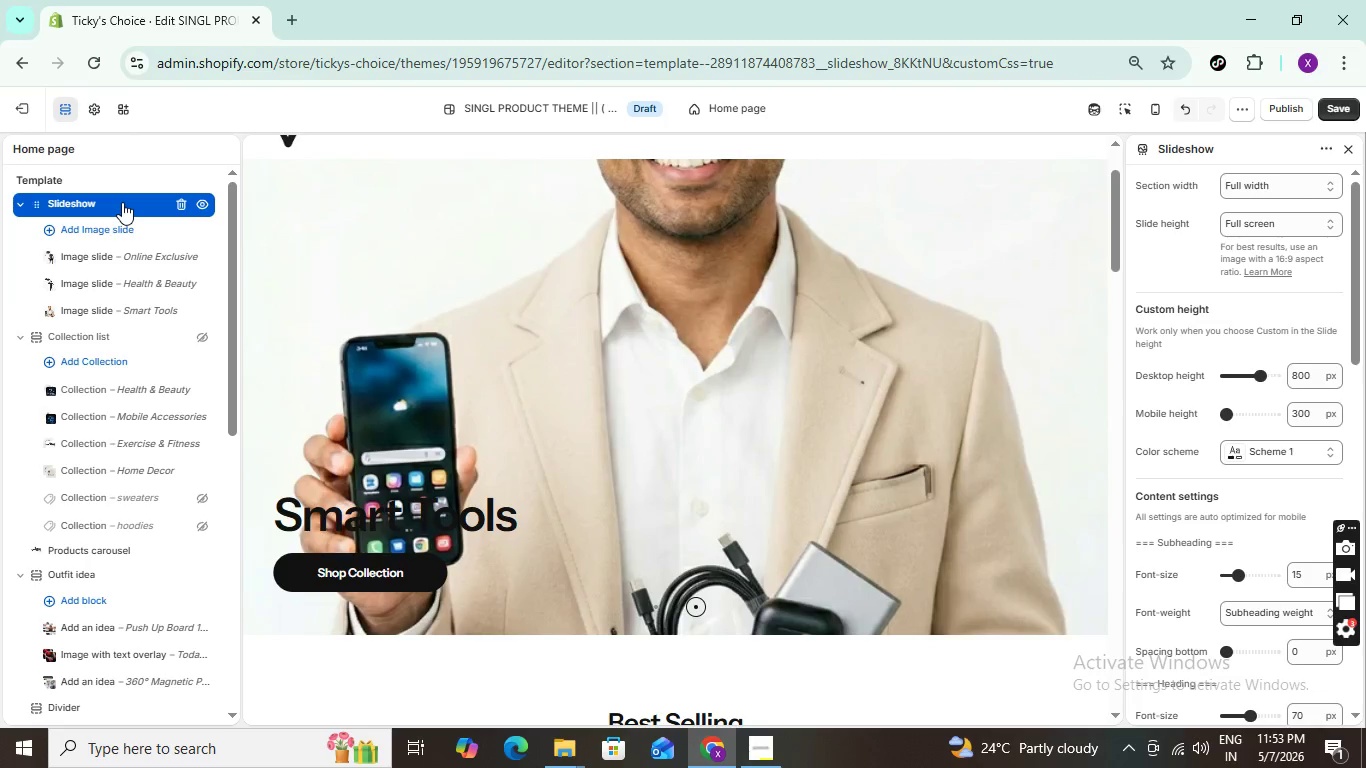 
mouse_move([155, 288])
 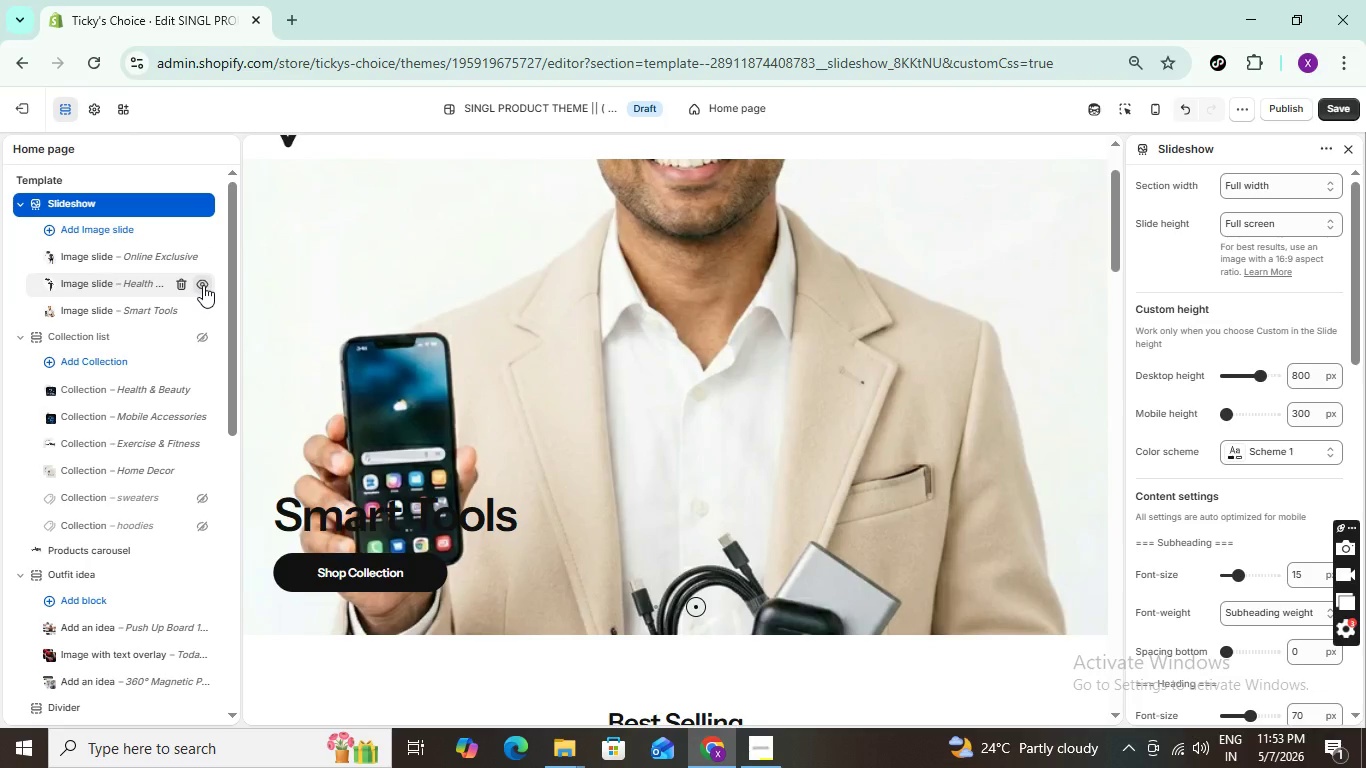 
left_click([203, 285])
 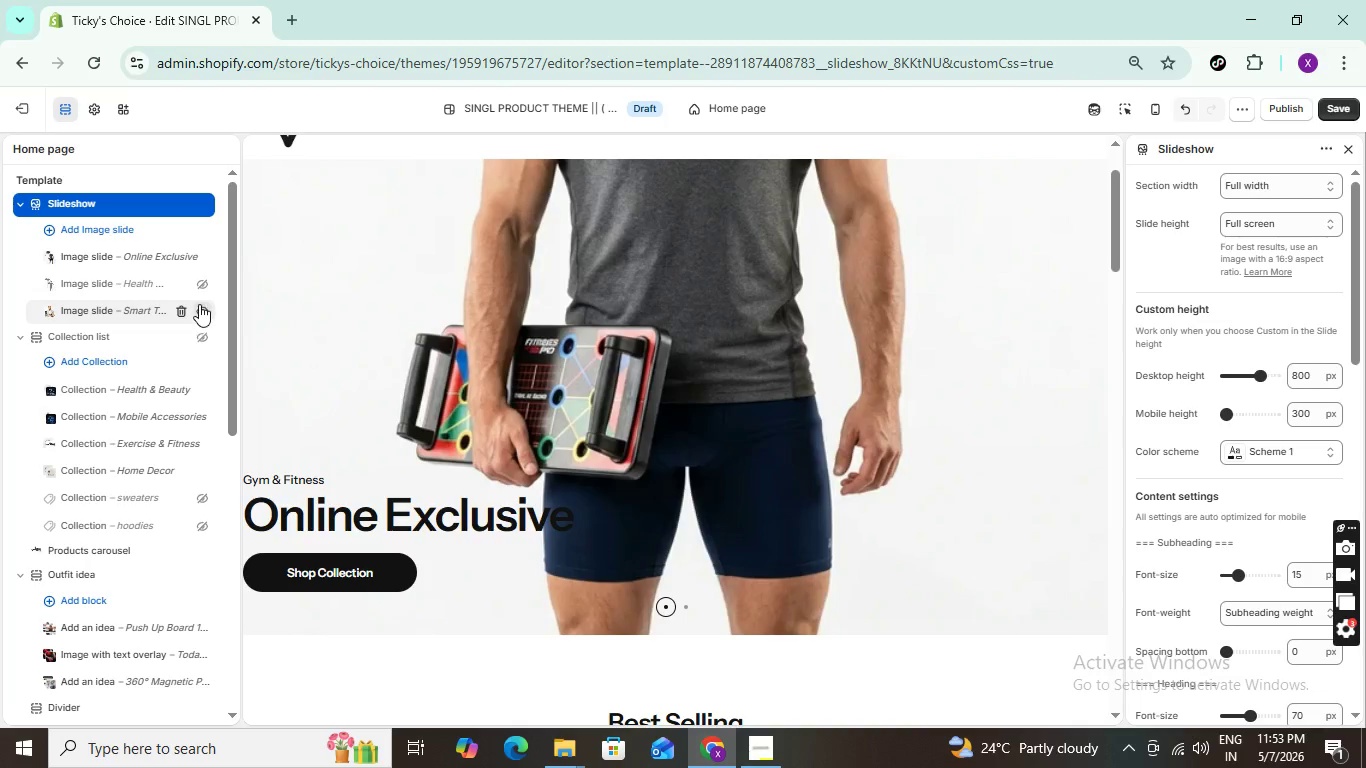 
left_click([203, 286])
 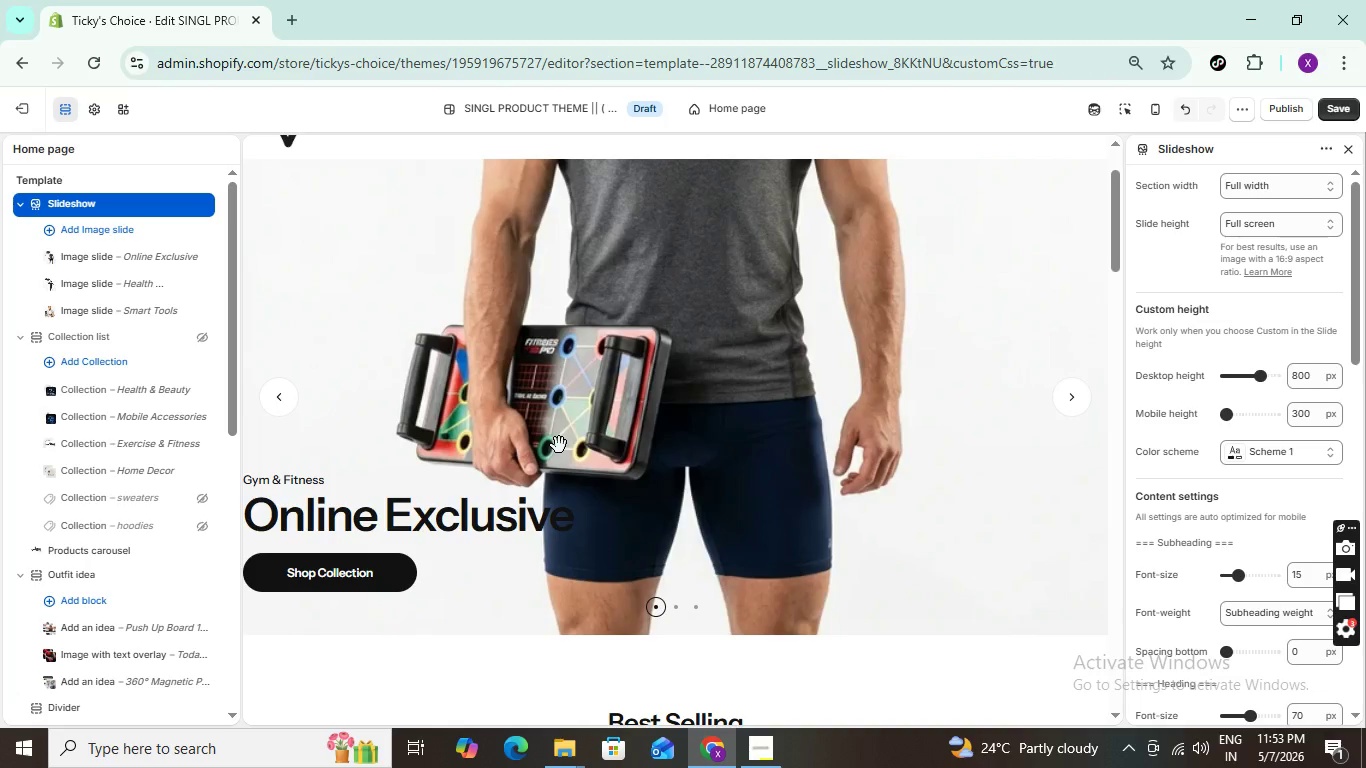 
wait(6.95)
 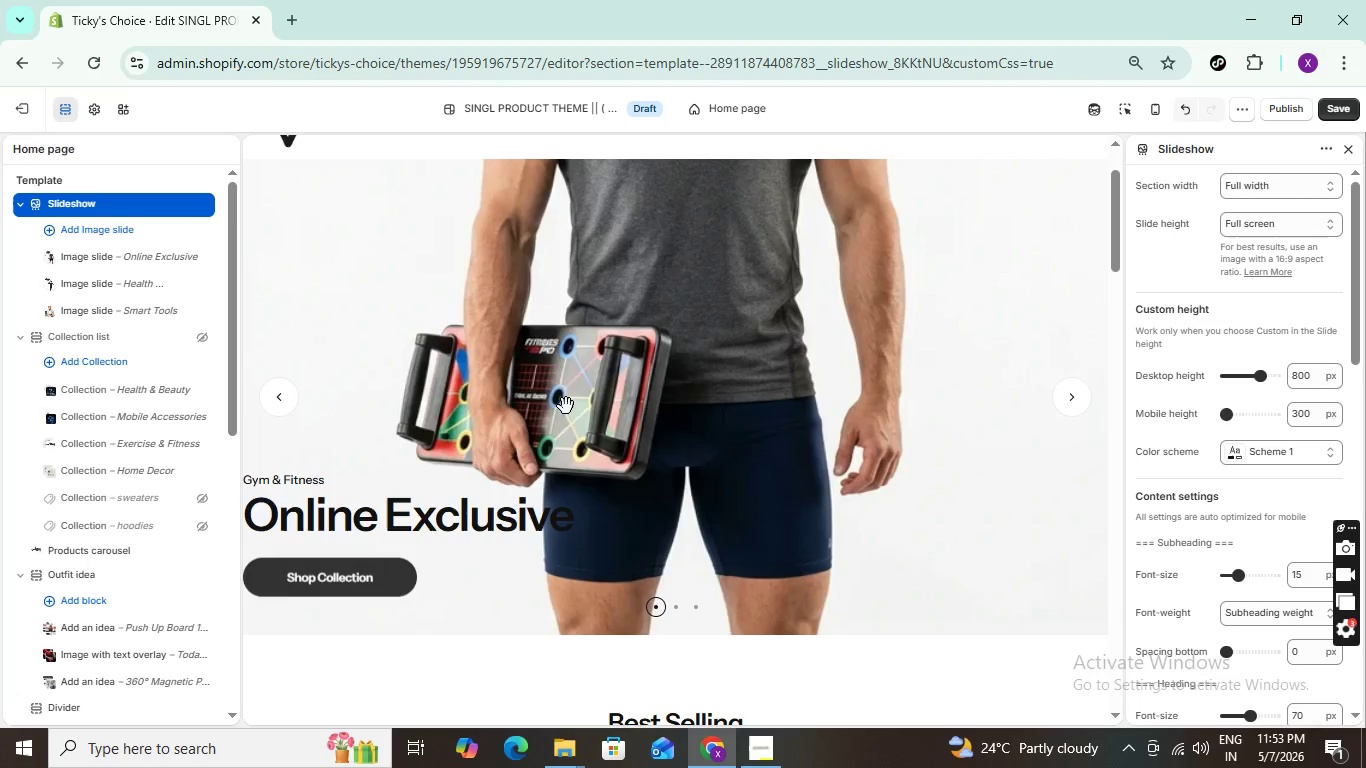 
scroll: coordinate [550, 445], scroll_direction: down, amount: 3.0
 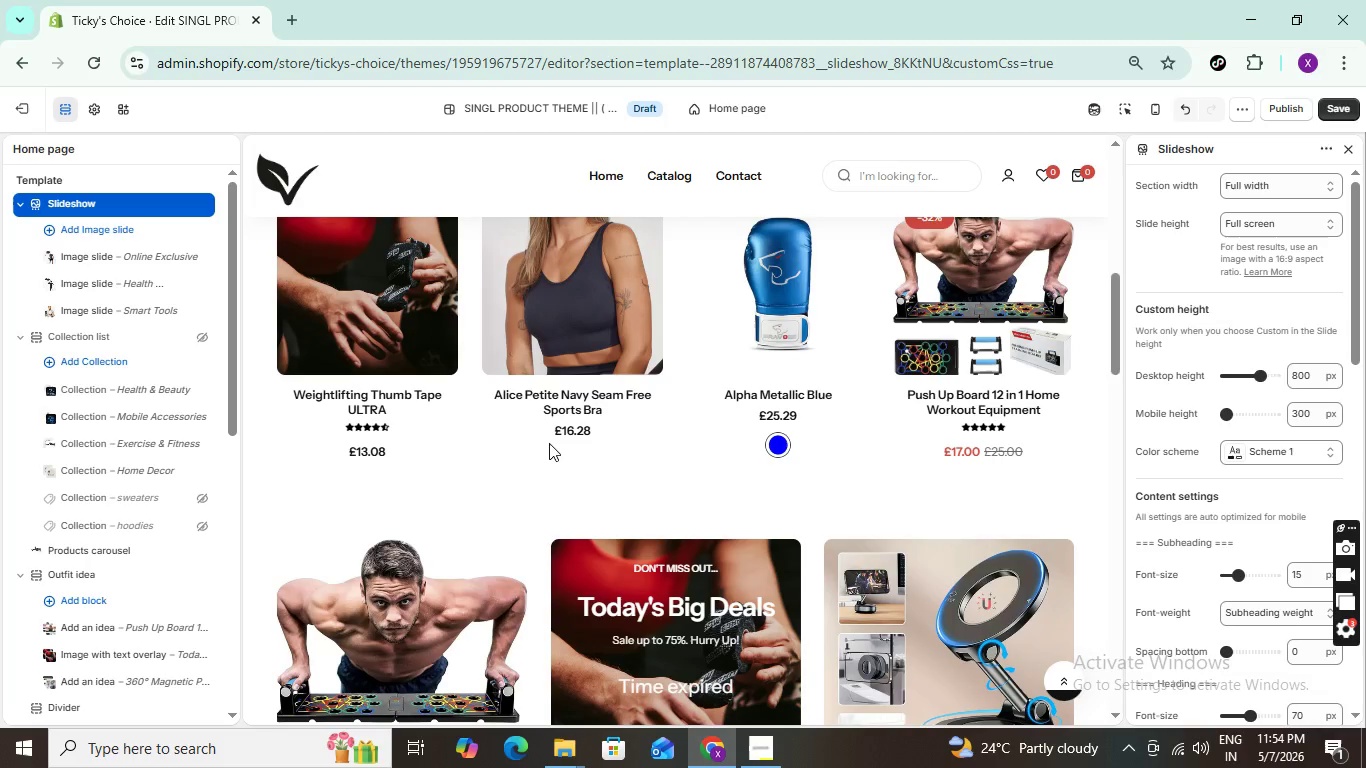 
wait(30.55)
 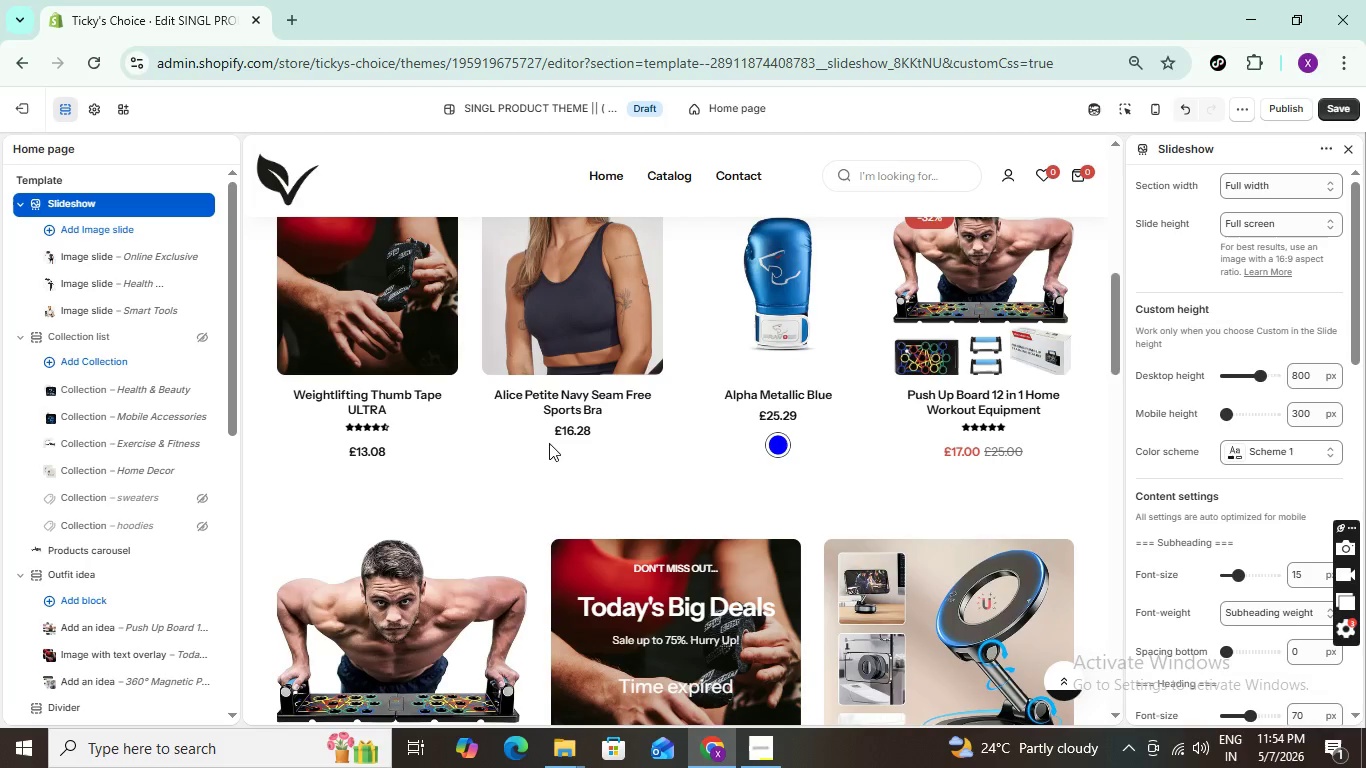 
scroll: coordinate [515, 453], scroll_direction: down, amount: 22.0
 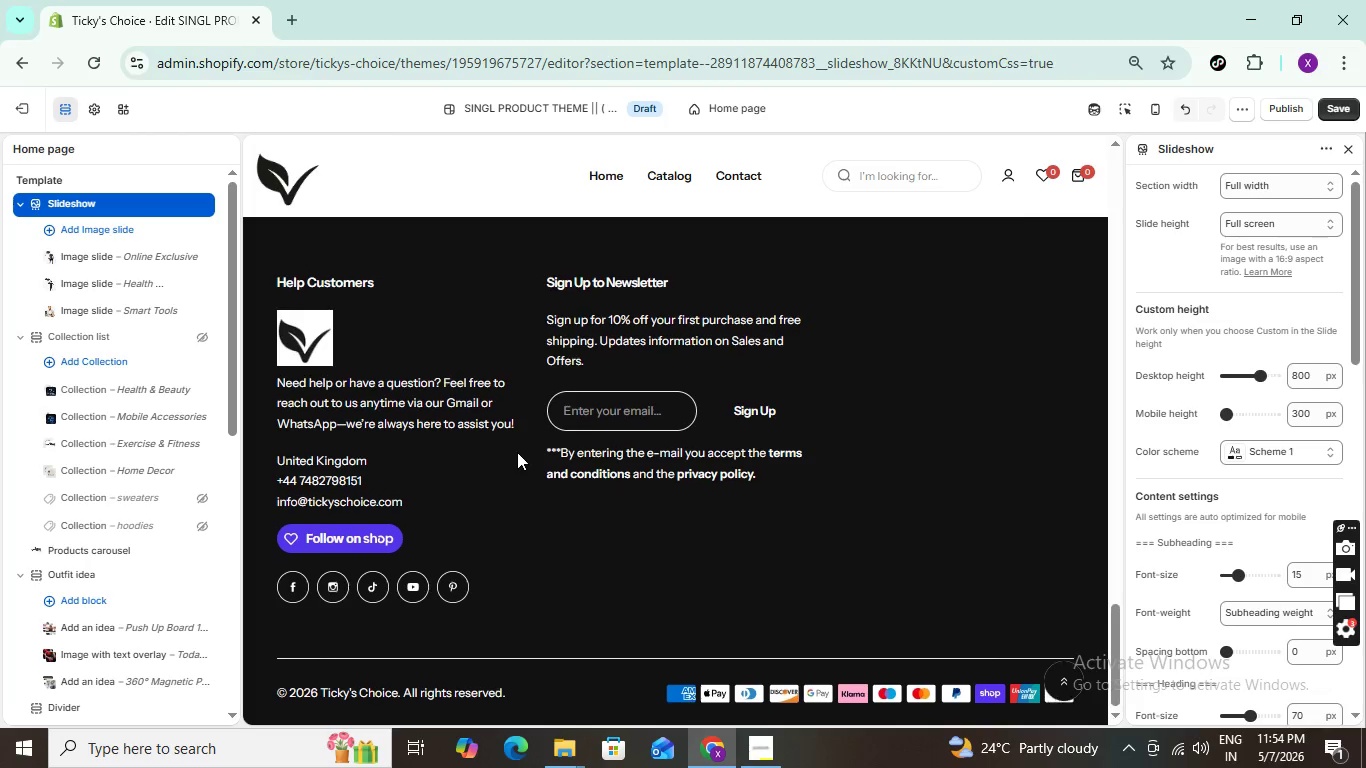 
scroll: coordinate [517, 452], scroll_direction: up, amount: 32.0
 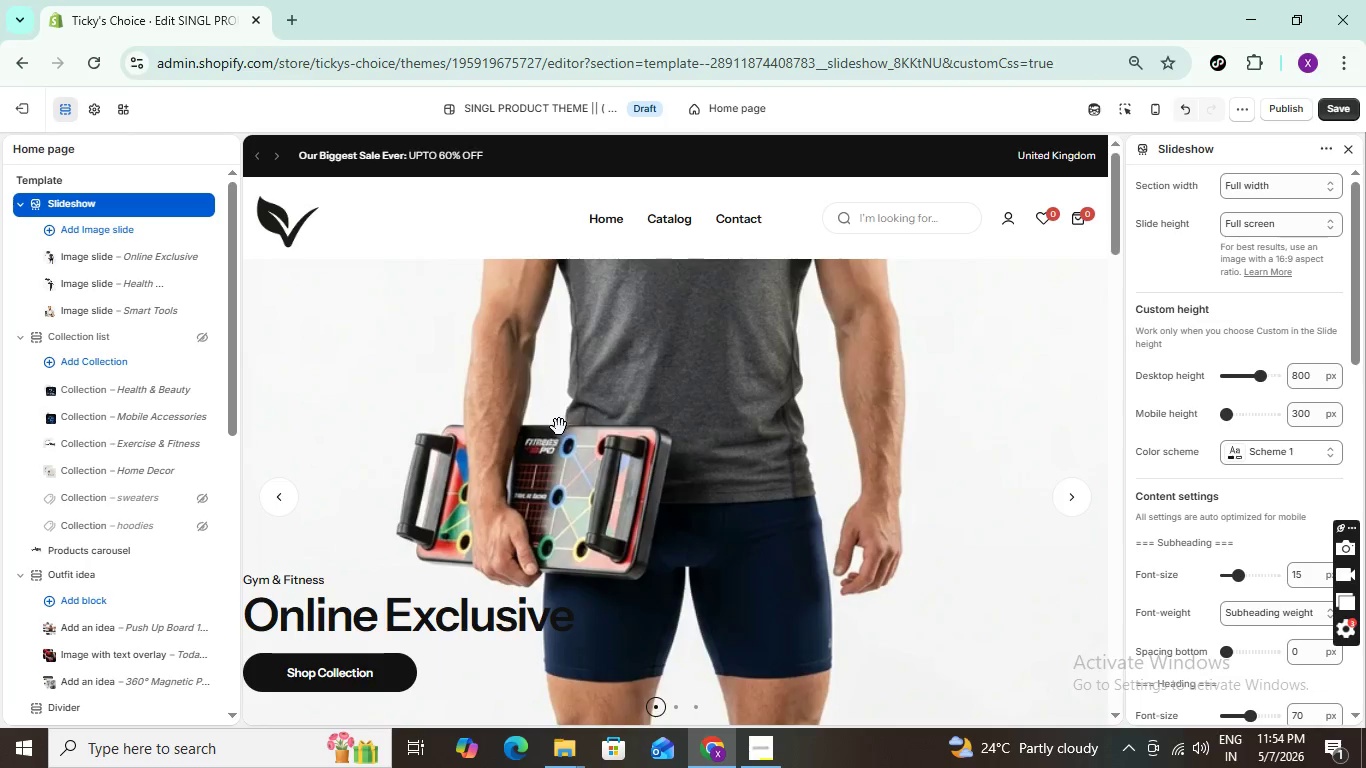 
scroll: coordinate [559, 427], scroll_direction: down, amount: 1.0
 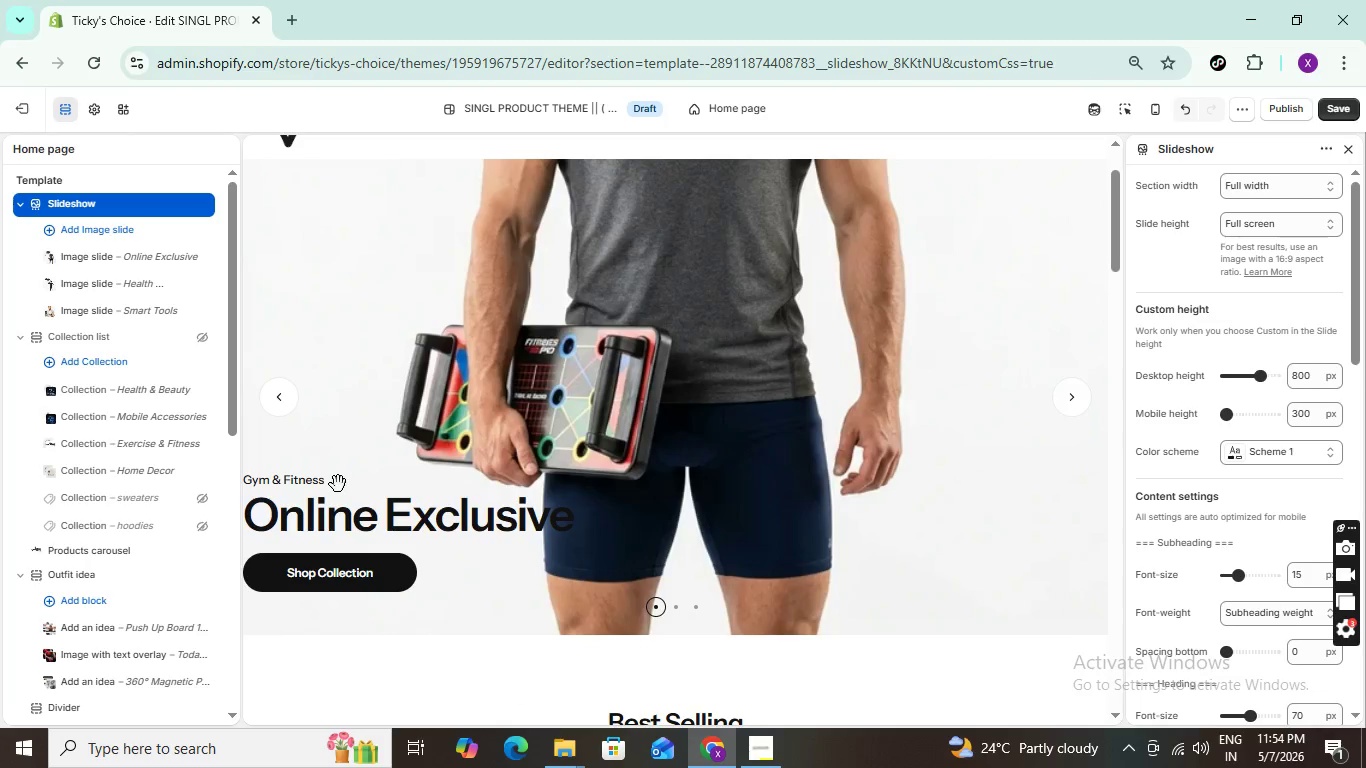 
left_click([398, 456])
 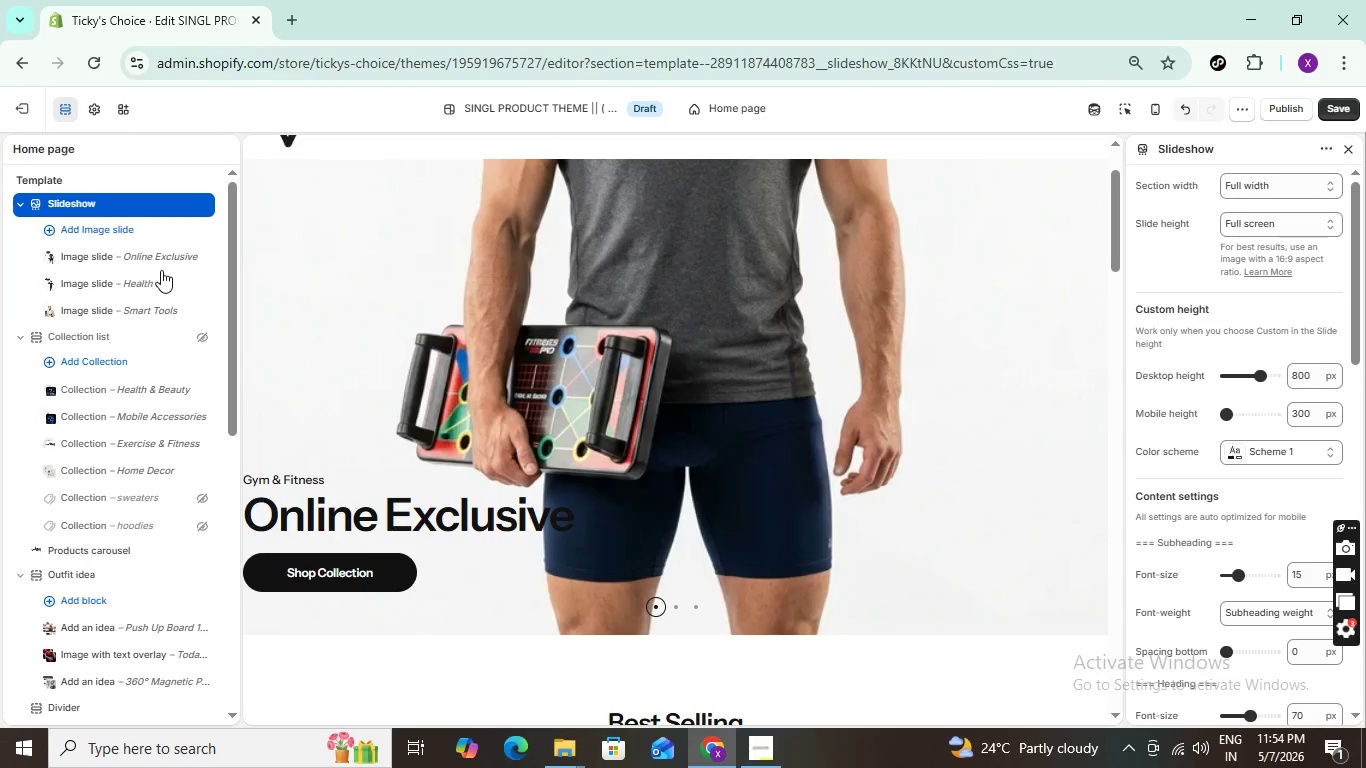 
left_click([119, 249])
 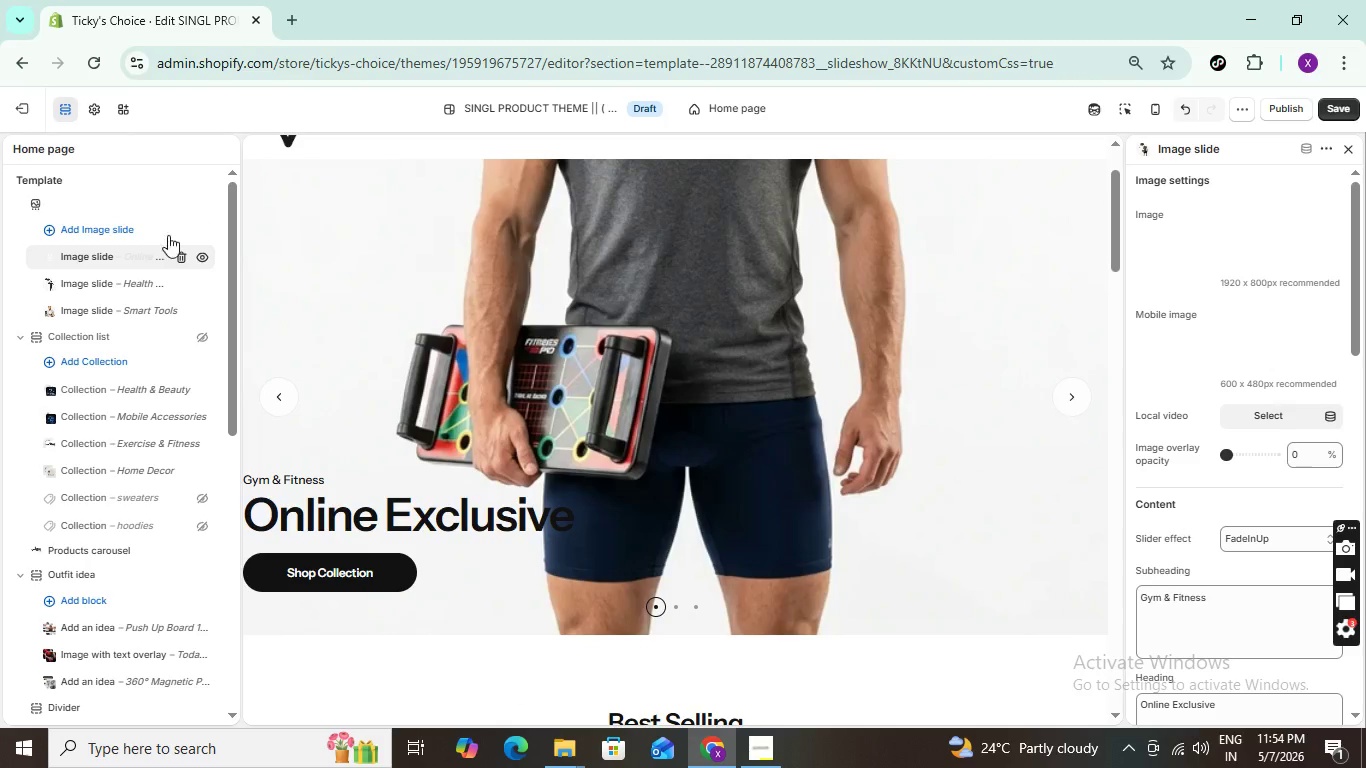 
left_click([124, 256])
 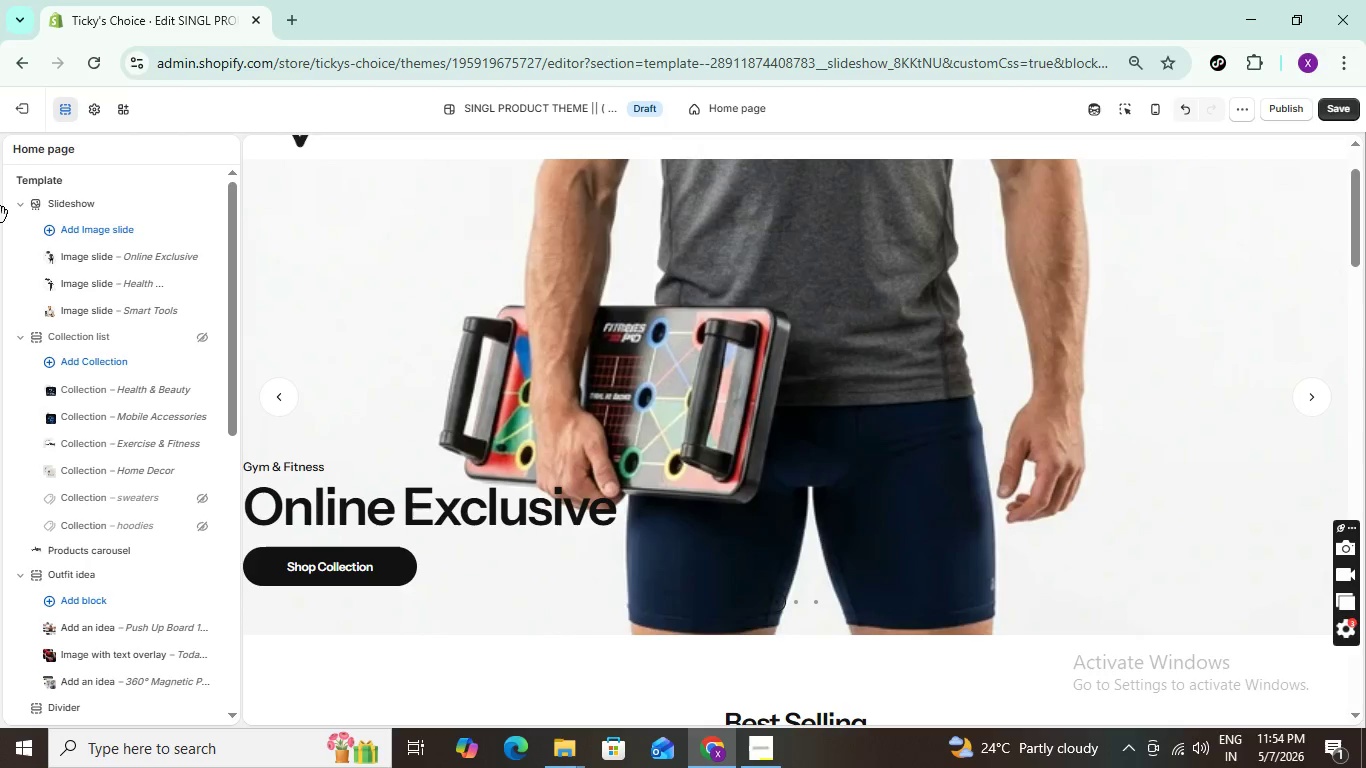 
left_click([104, 262])
 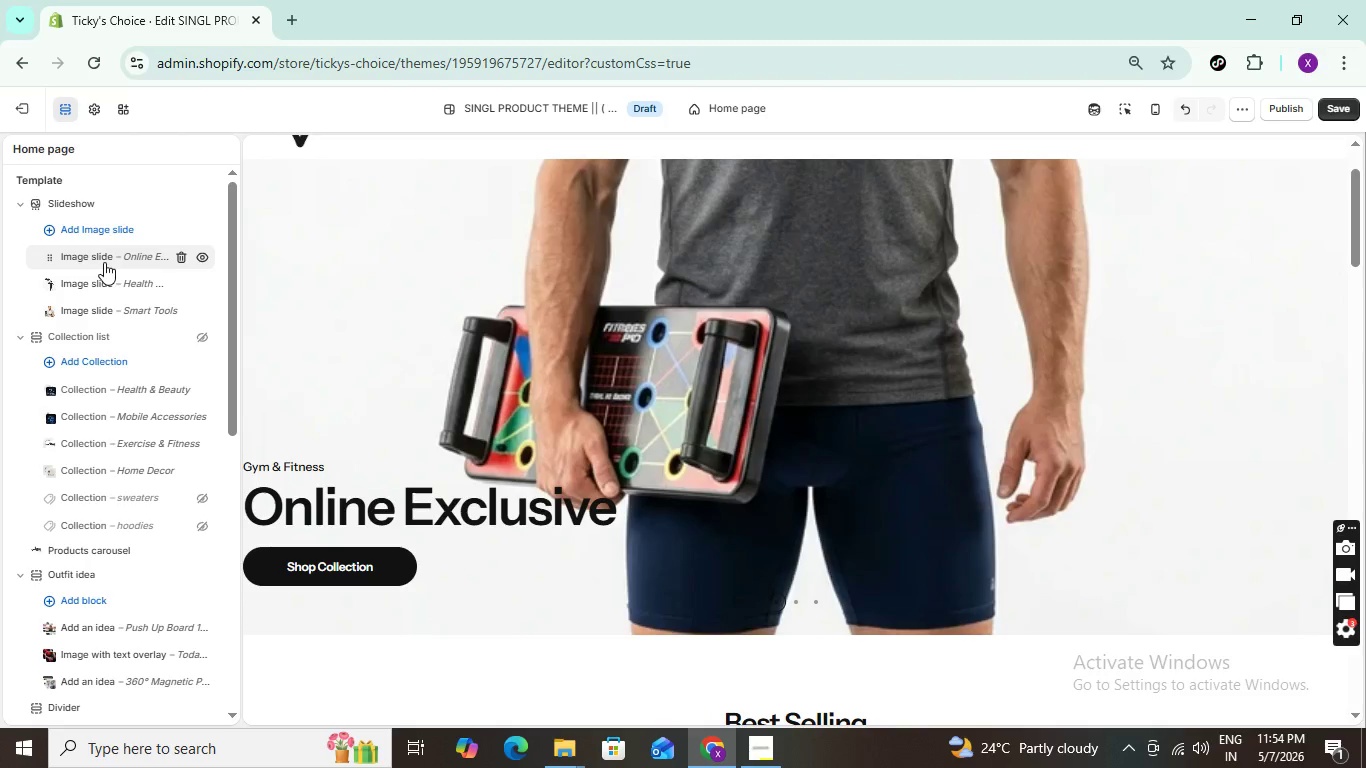 
wait(17.92)
 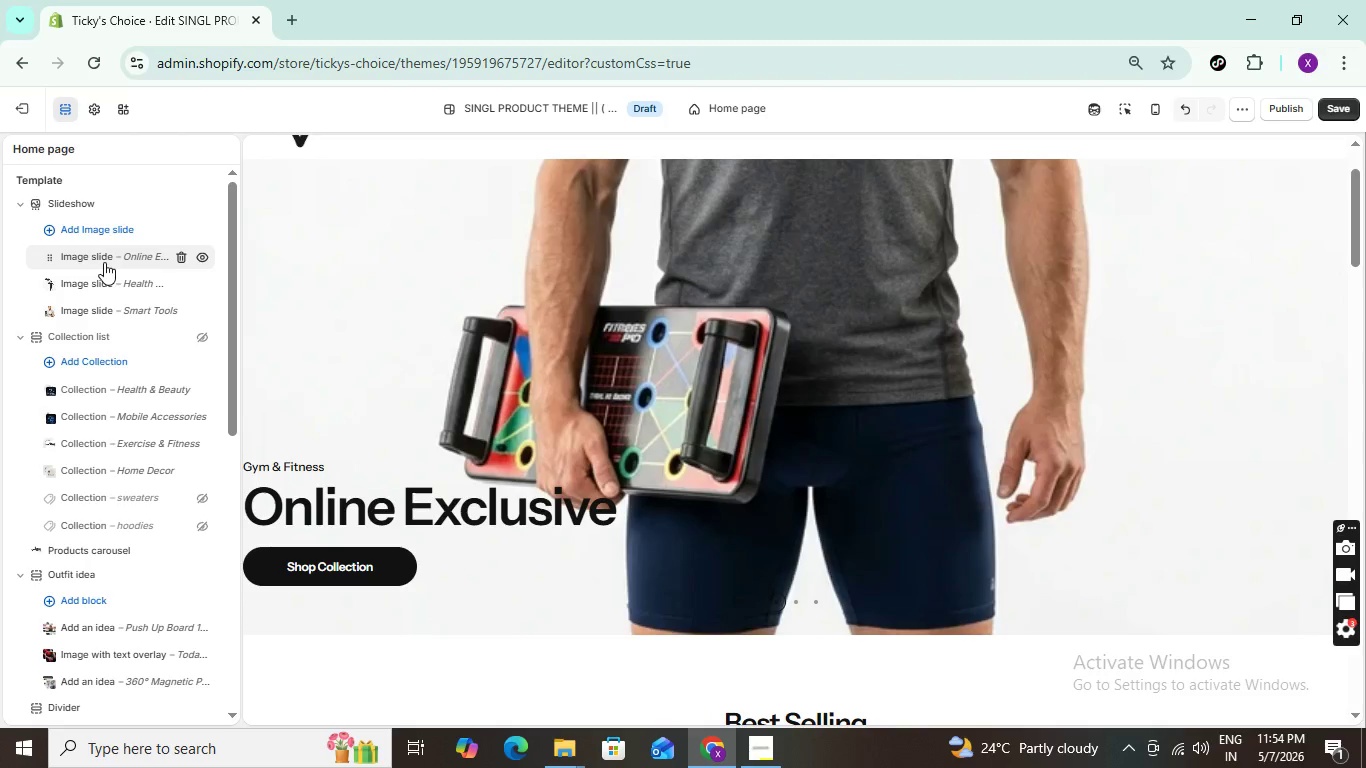 
scroll: coordinate [595, 489], scroll_direction: down, amount: 6.0
 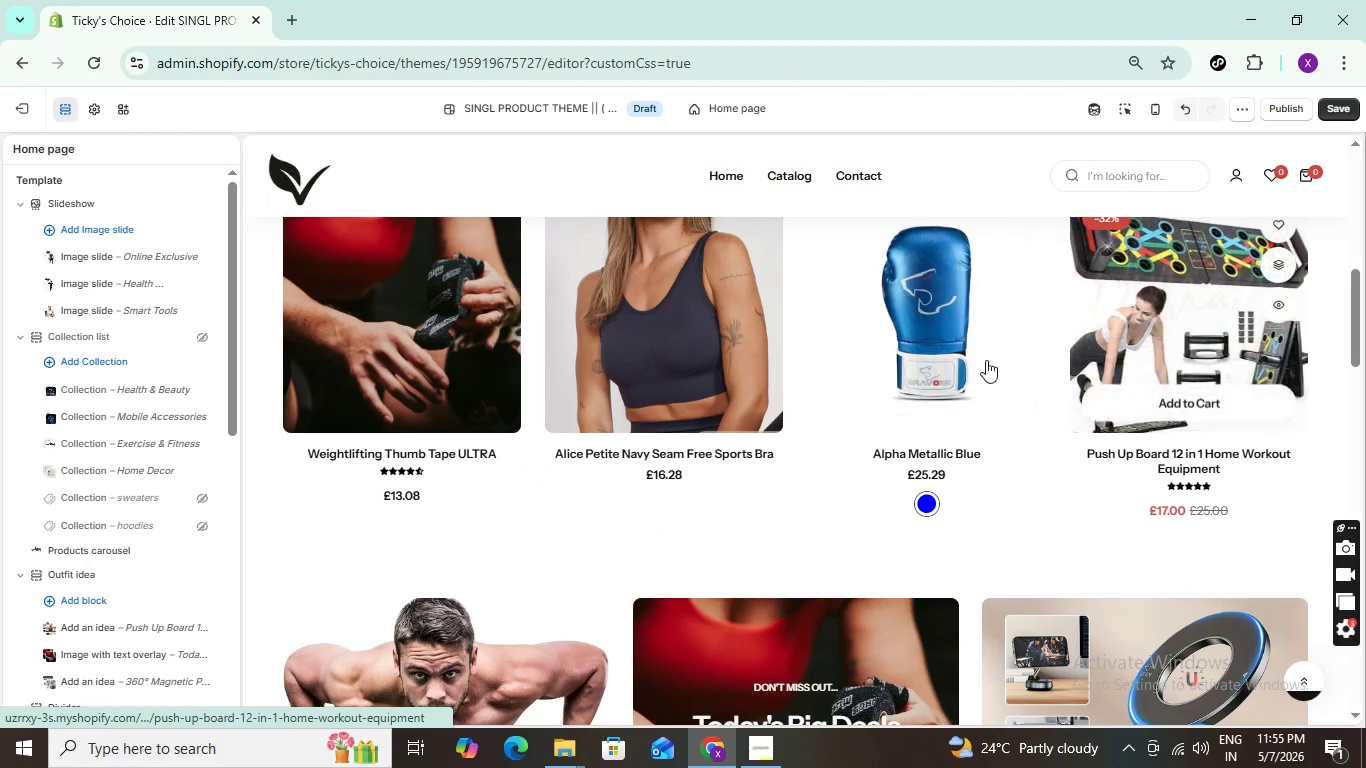 
wait(5.94)
 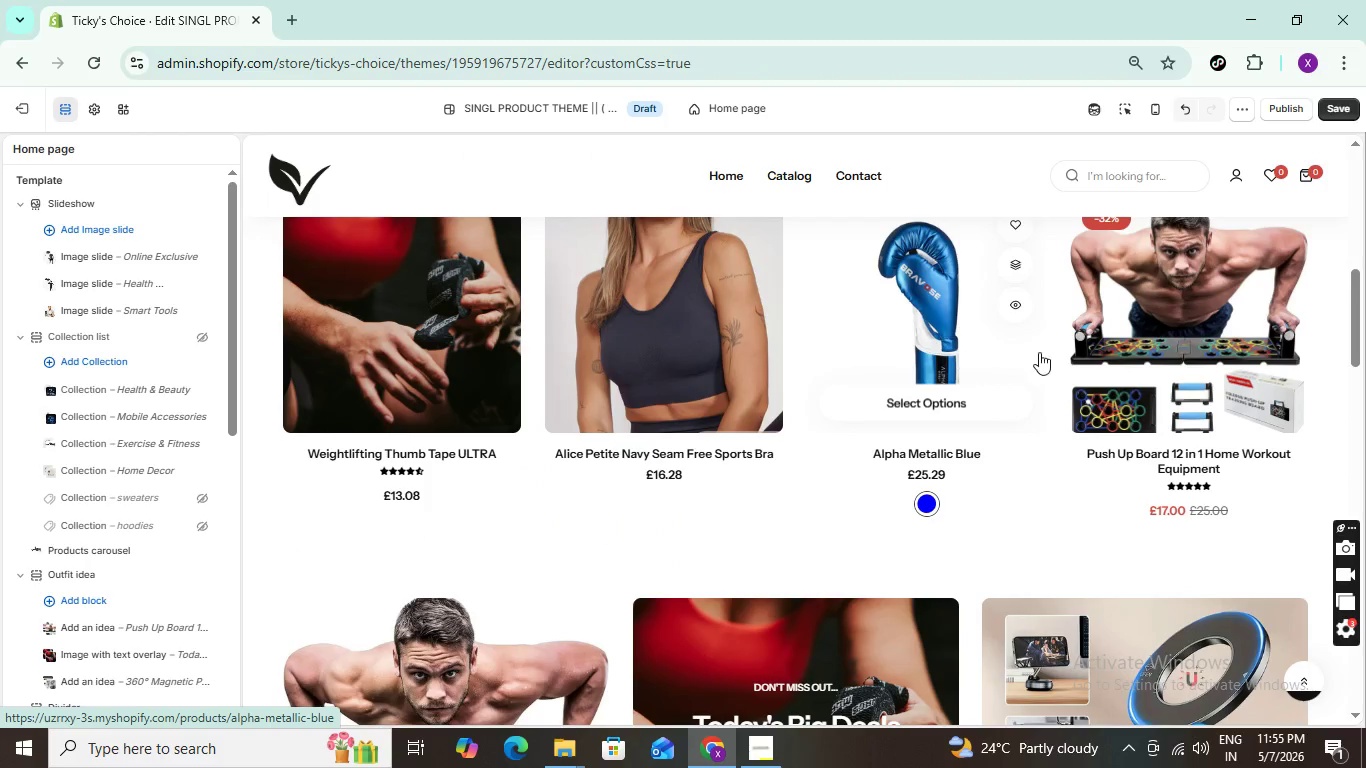 
scroll: coordinate [734, 437], scroll_direction: down, amount: 19.0
 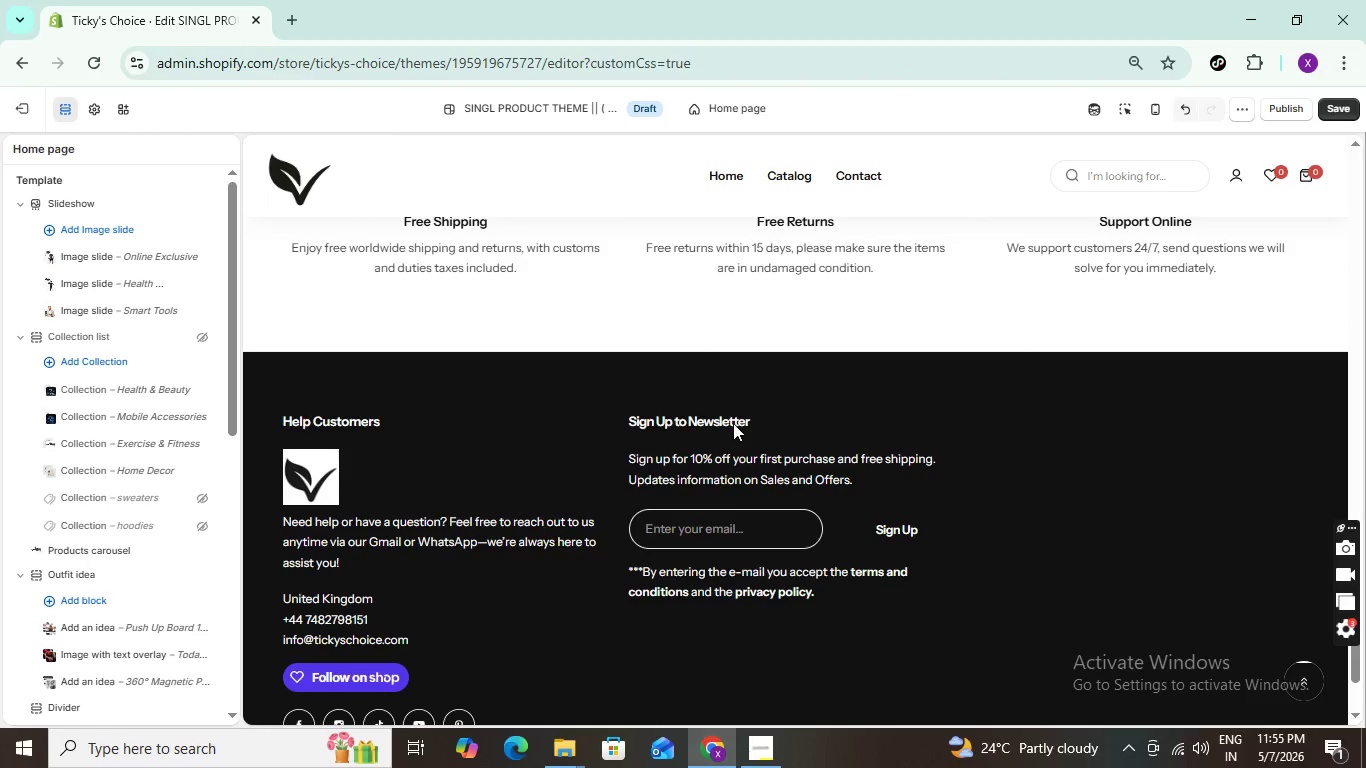 
scroll: coordinate [729, 417], scroll_direction: up, amount: 2.0
 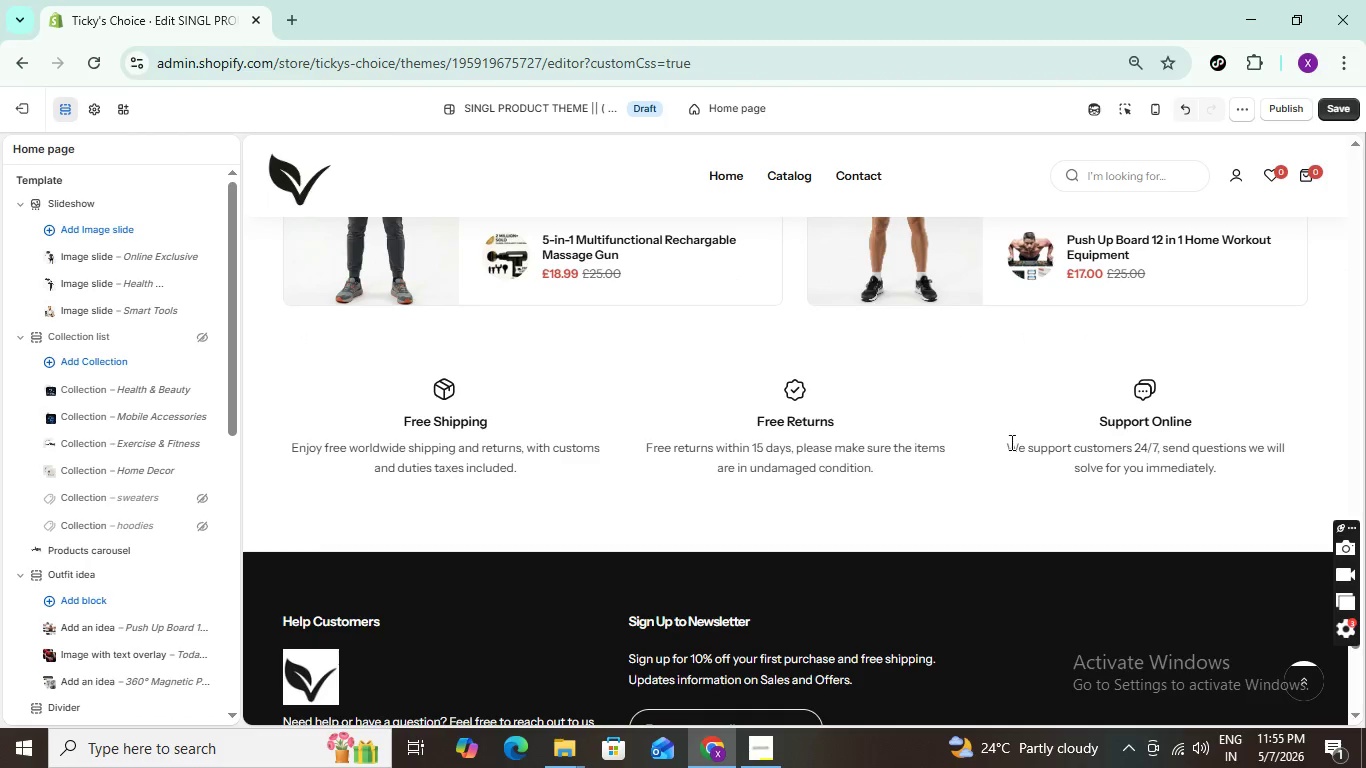 
scroll: coordinate [834, 463], scroll_direction: down, amount: 2.0
 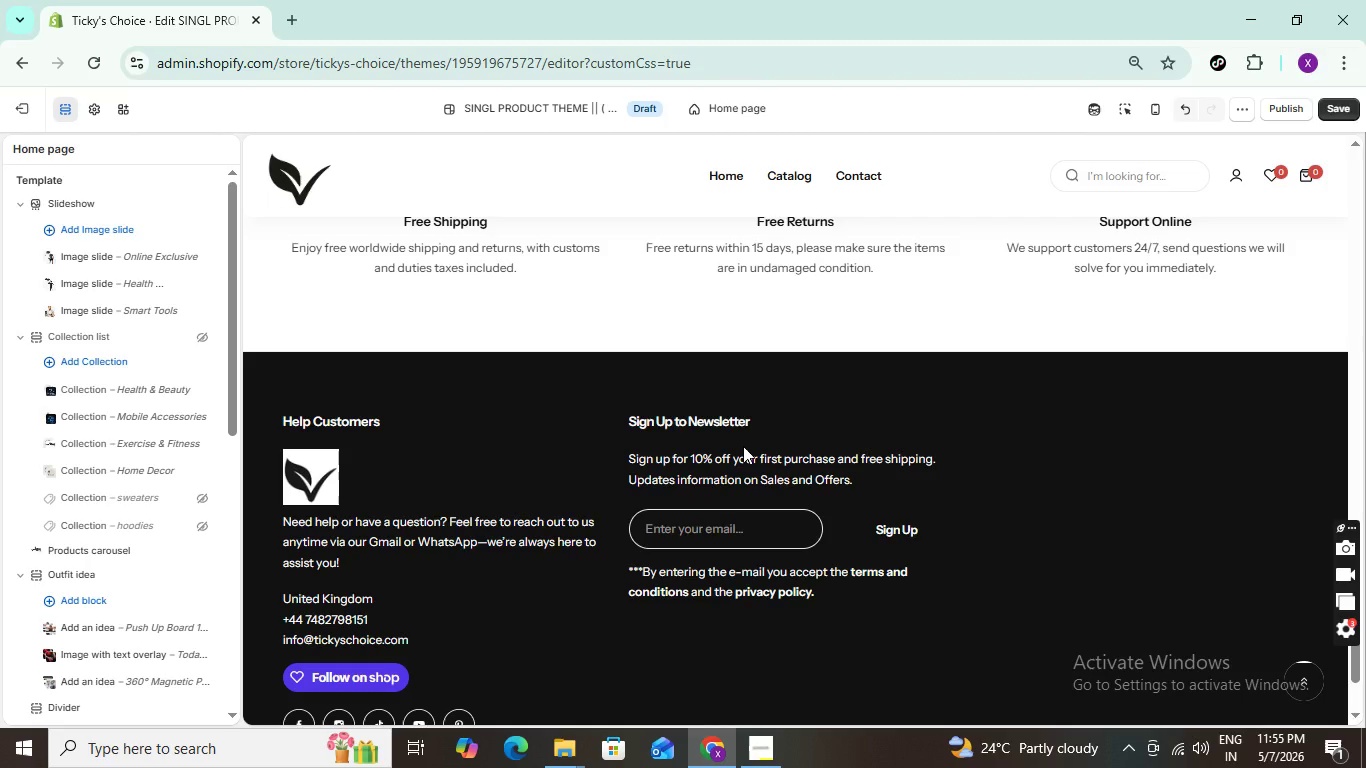 
wait(37.07)
 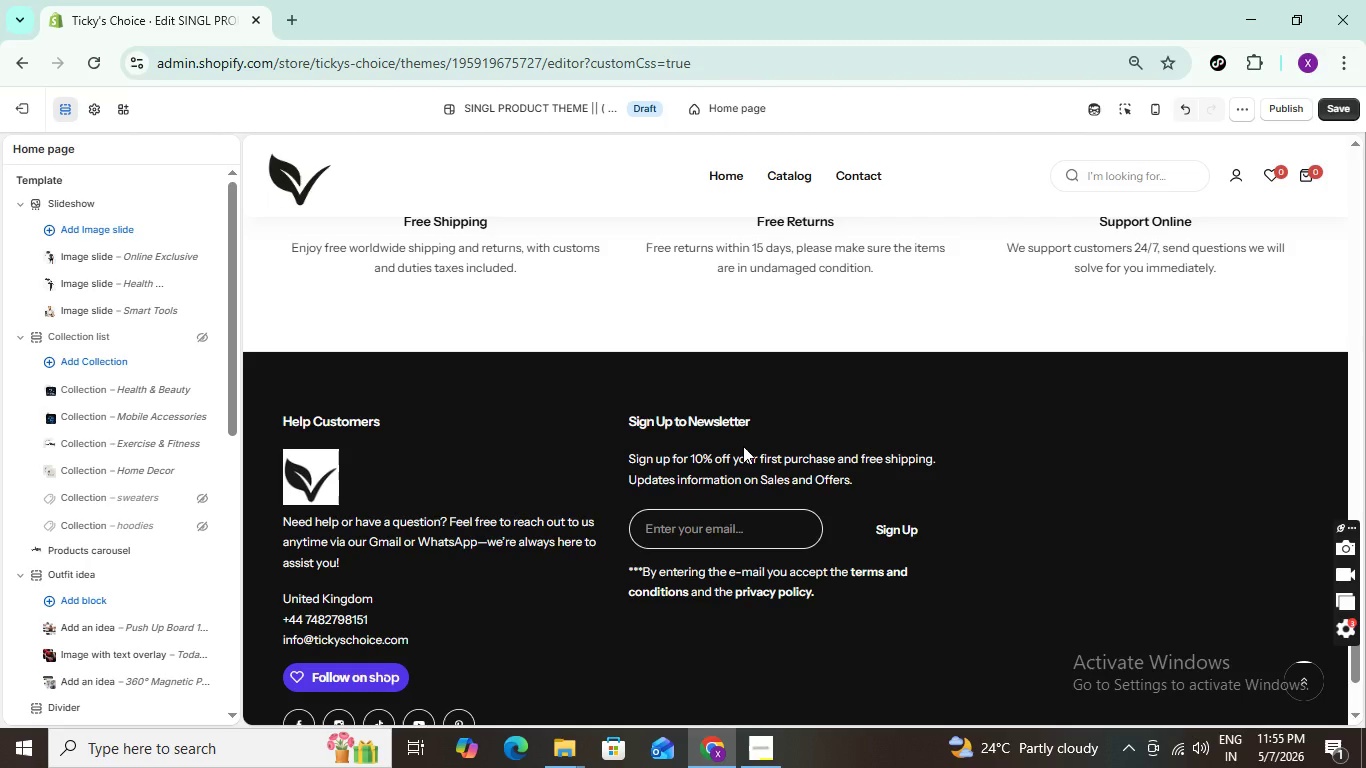 
scroll: coordinate [751, 434], scroll_direction: down, amount: 1.0
 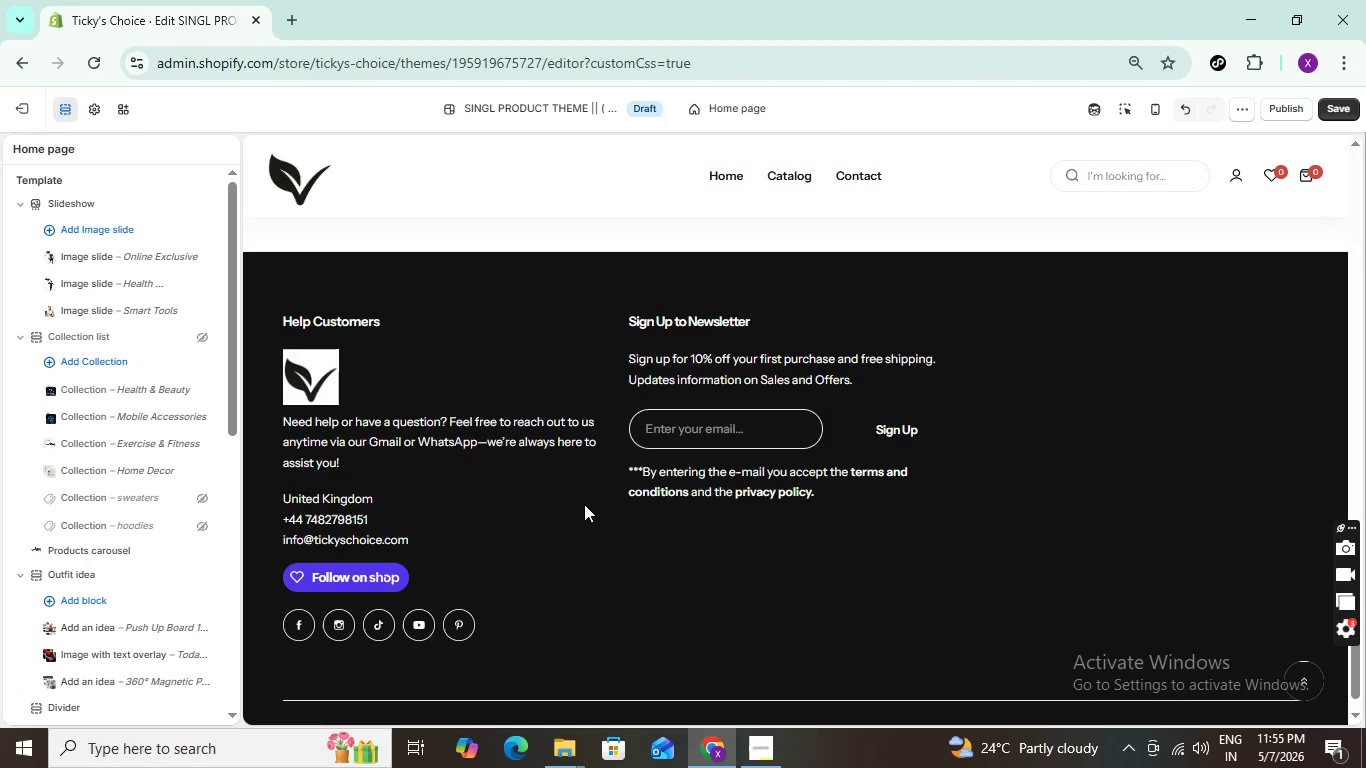 
scroll: coordinate [597, 436], scroll_direction: up, amount: 29.0
 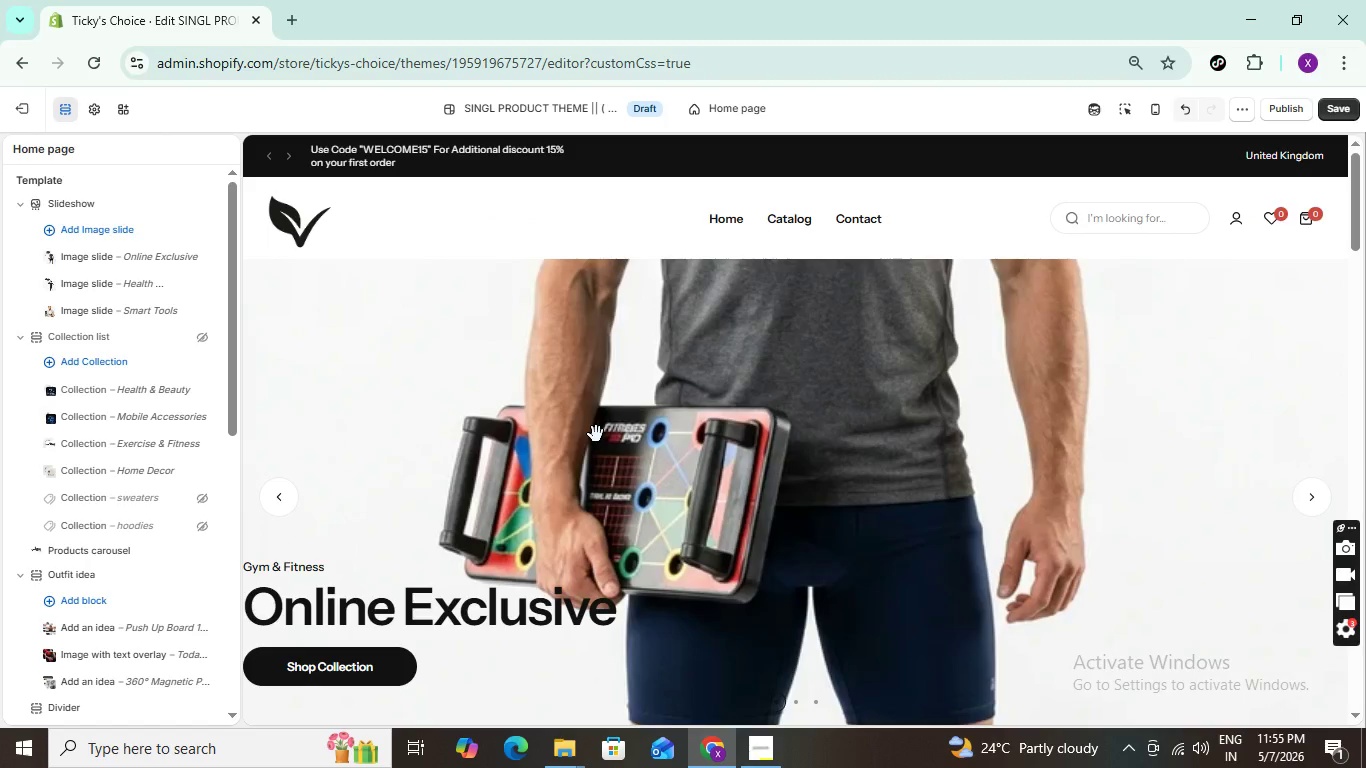 
wait(5.17)
 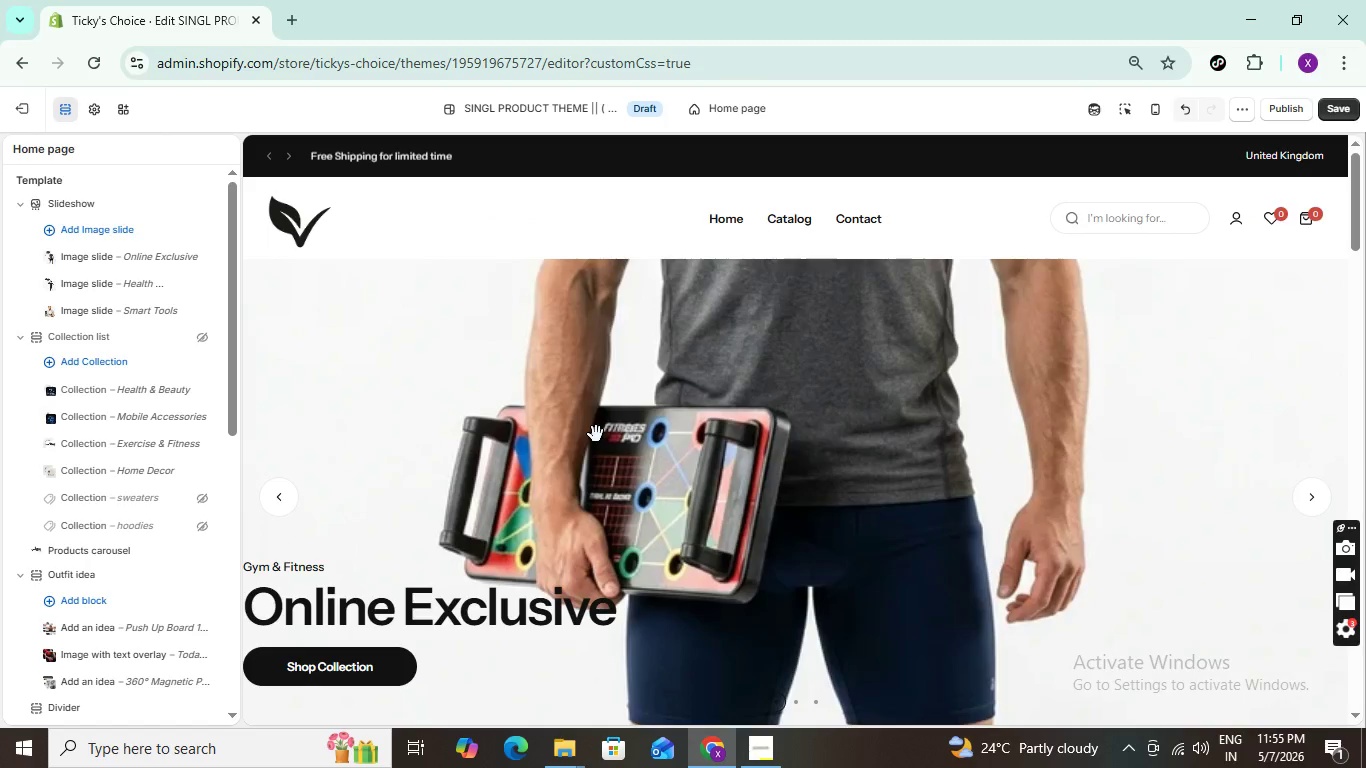 
scroll: coordinate [833, 557], scroll_direction: down, amount: 10.0
 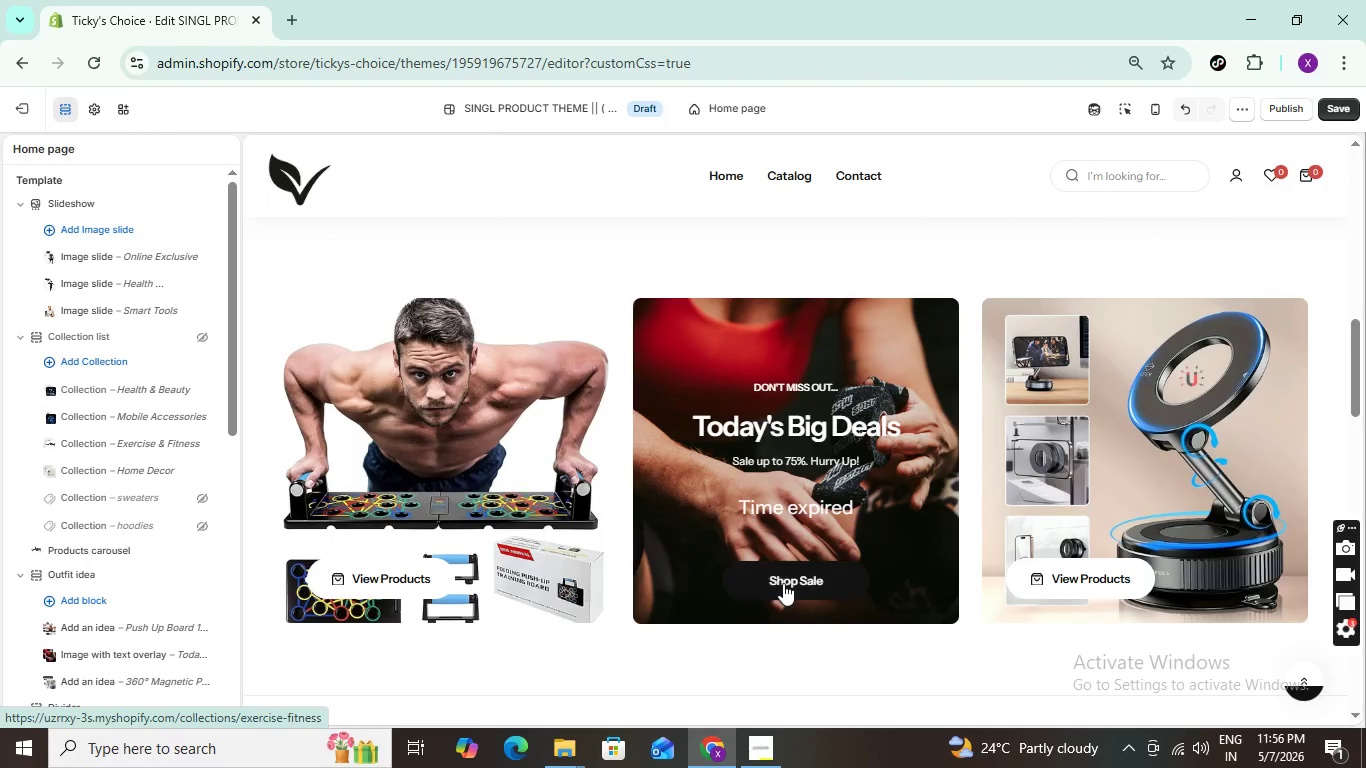 
scroll: coordinate [641, 519], scroll_direction: down, amount: 7.0
 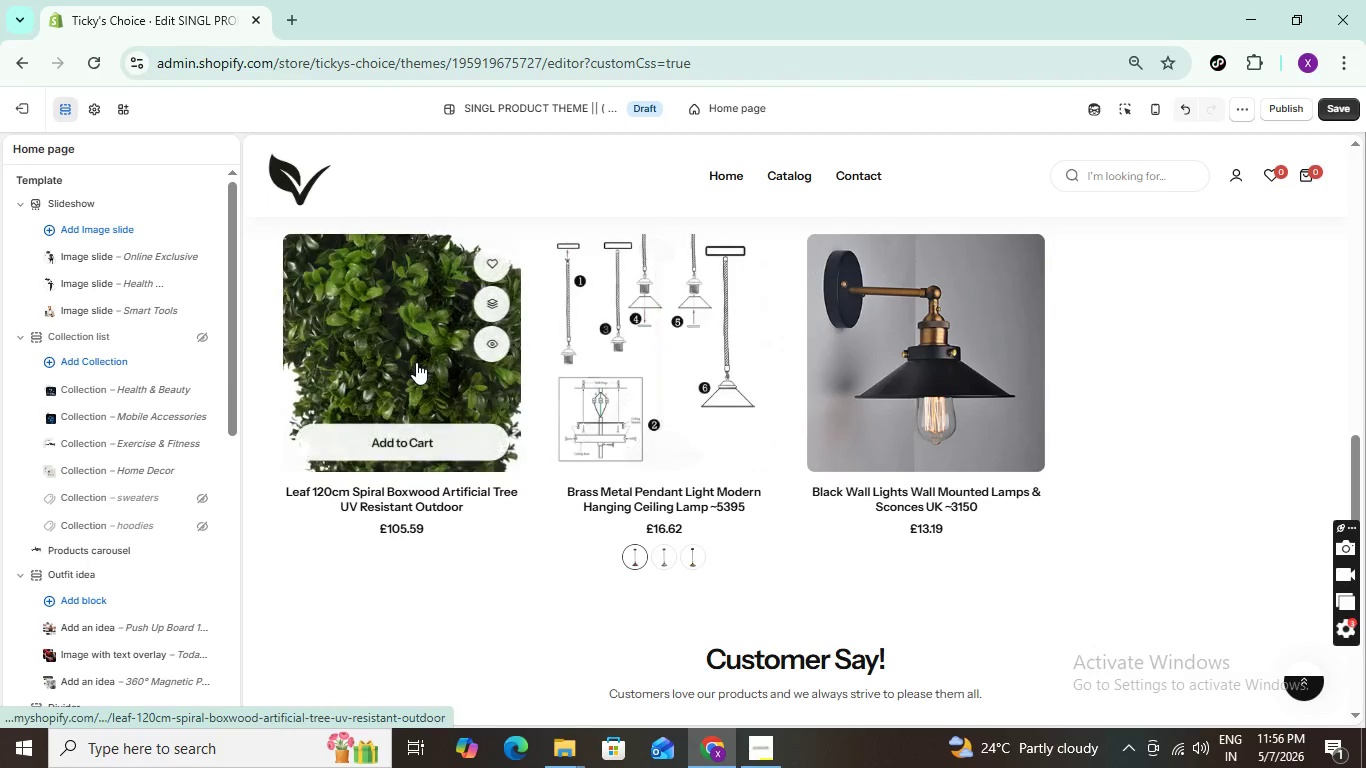 
wait(5.27)
 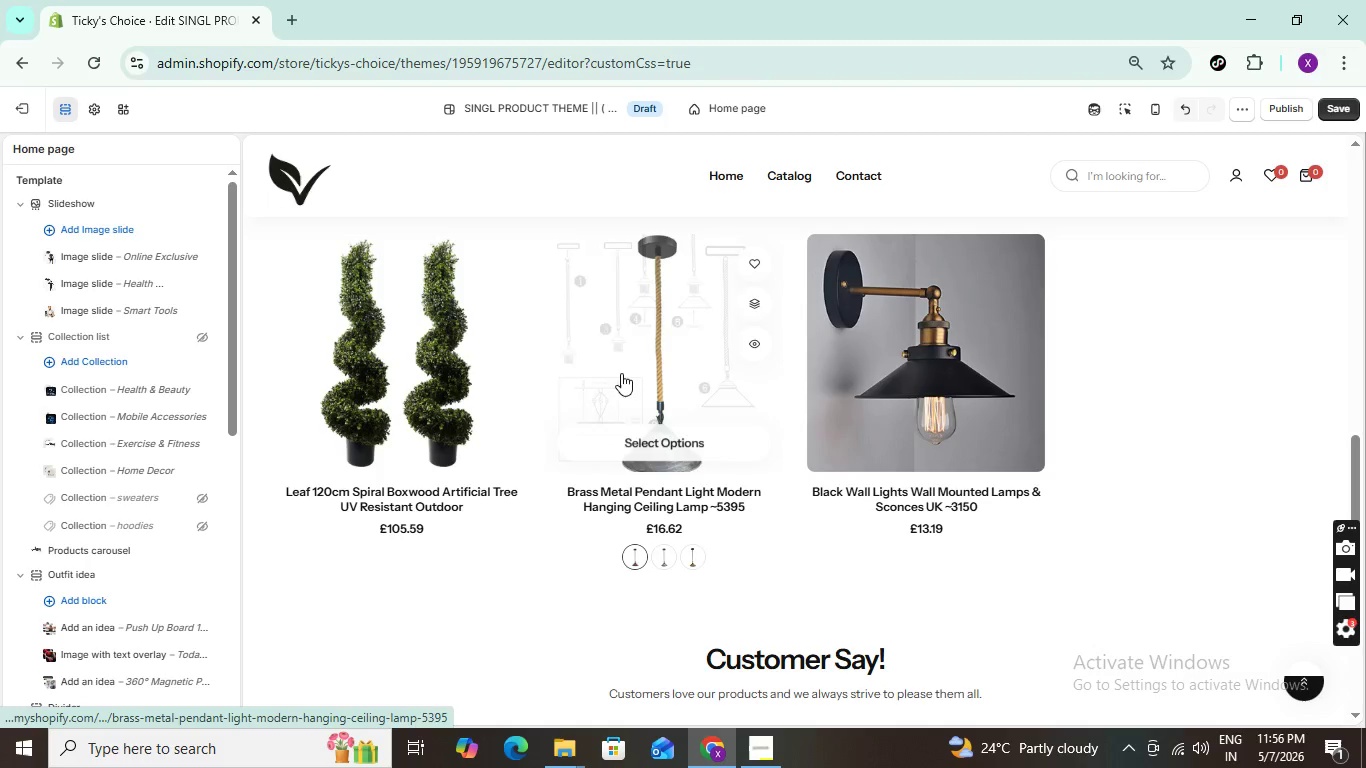 
left_click([418, 355])
 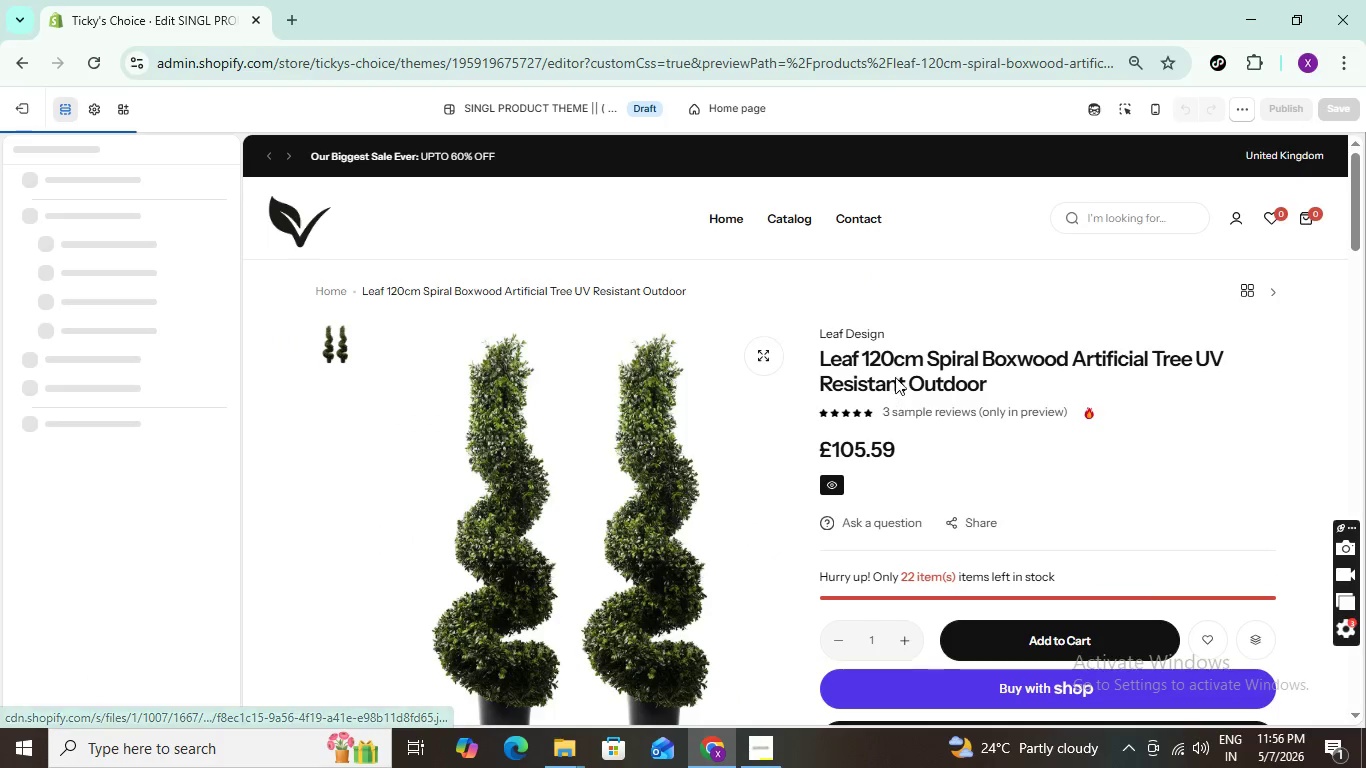 
left_click([288, 206])
 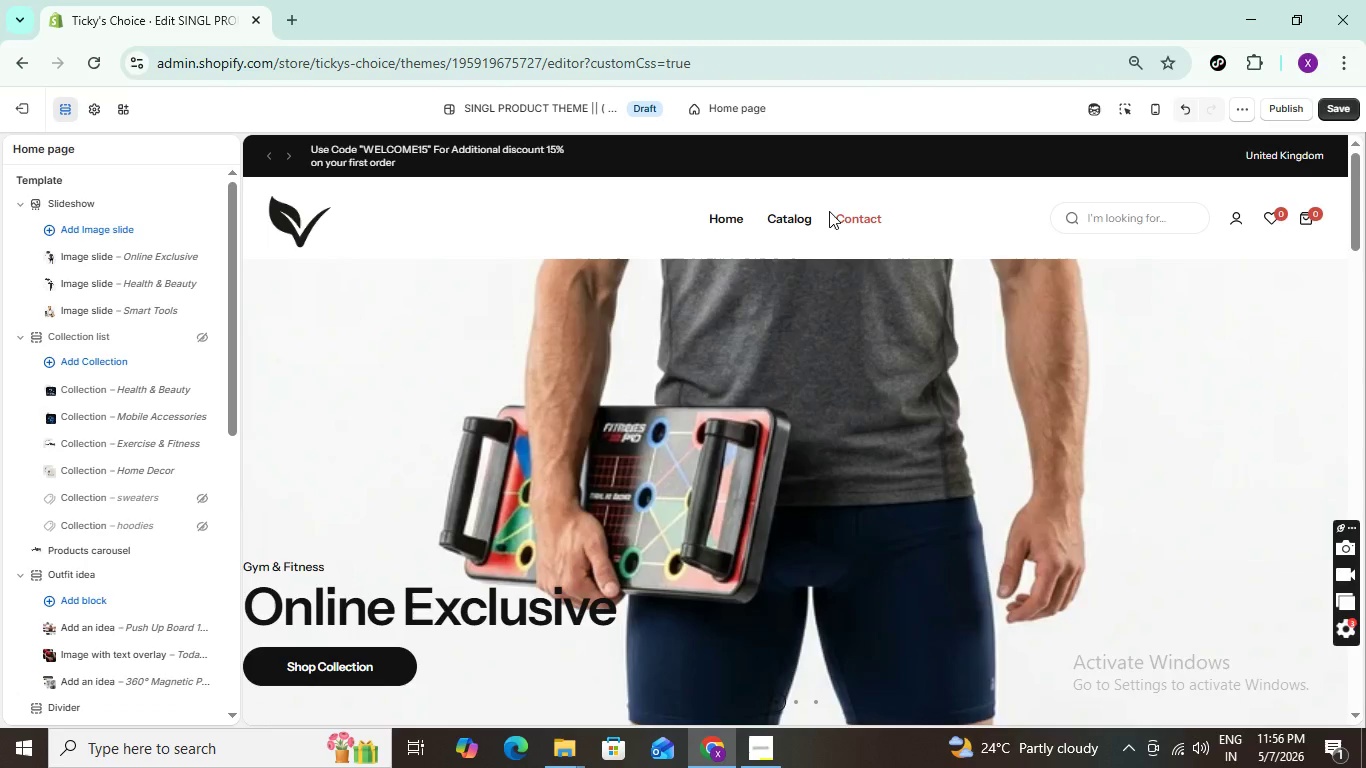 
wait(16.94)
 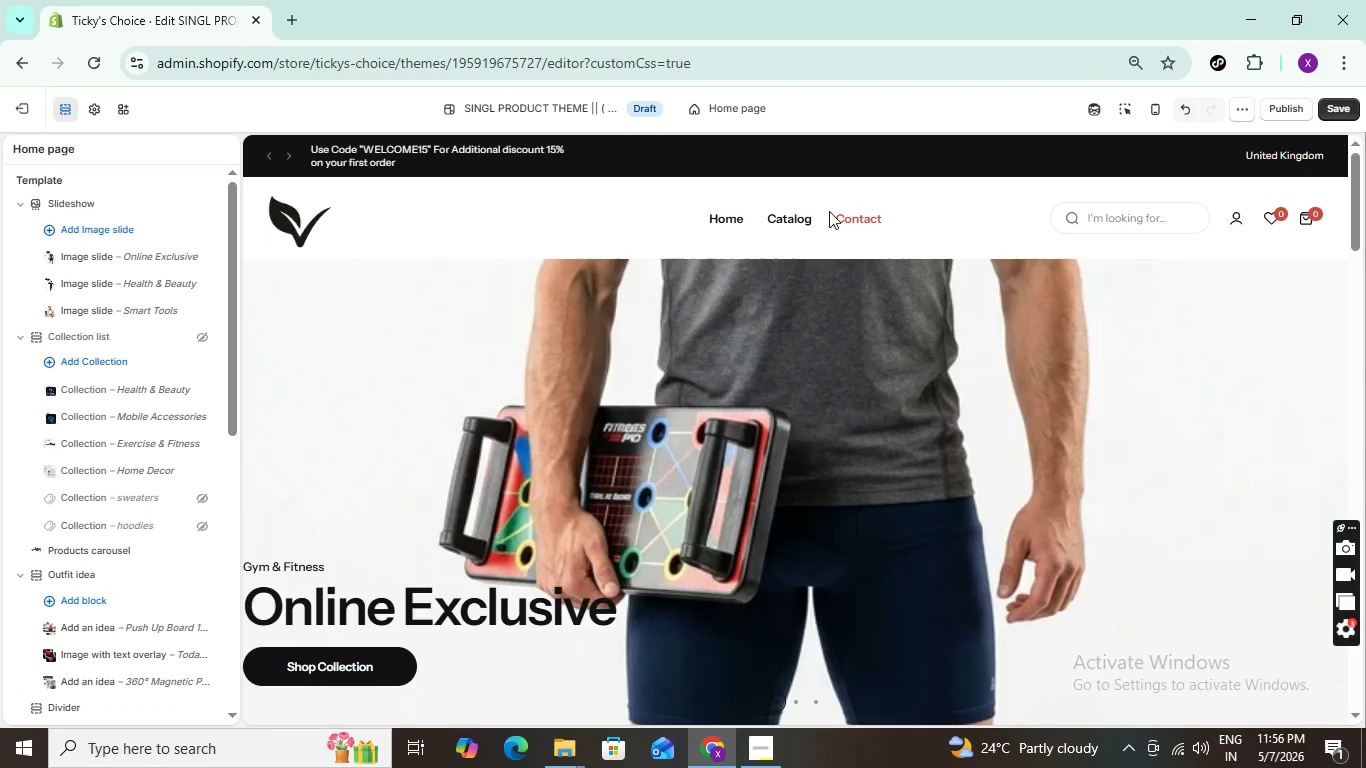 
scroll: coordinate [834, 388], scroll_direction: down, amount: 9.0
 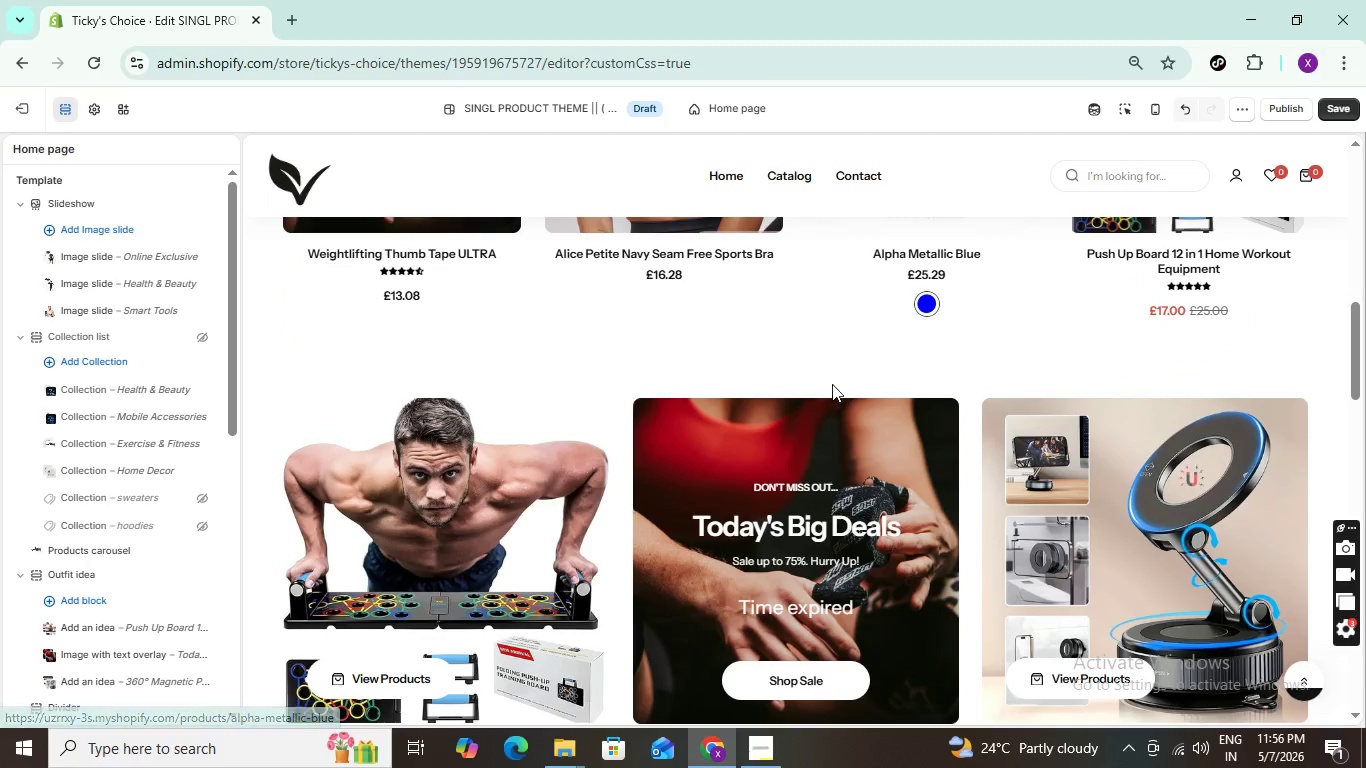 
scroll: coordinate [832, 384], scroll_direction: up, amount: 5.0
 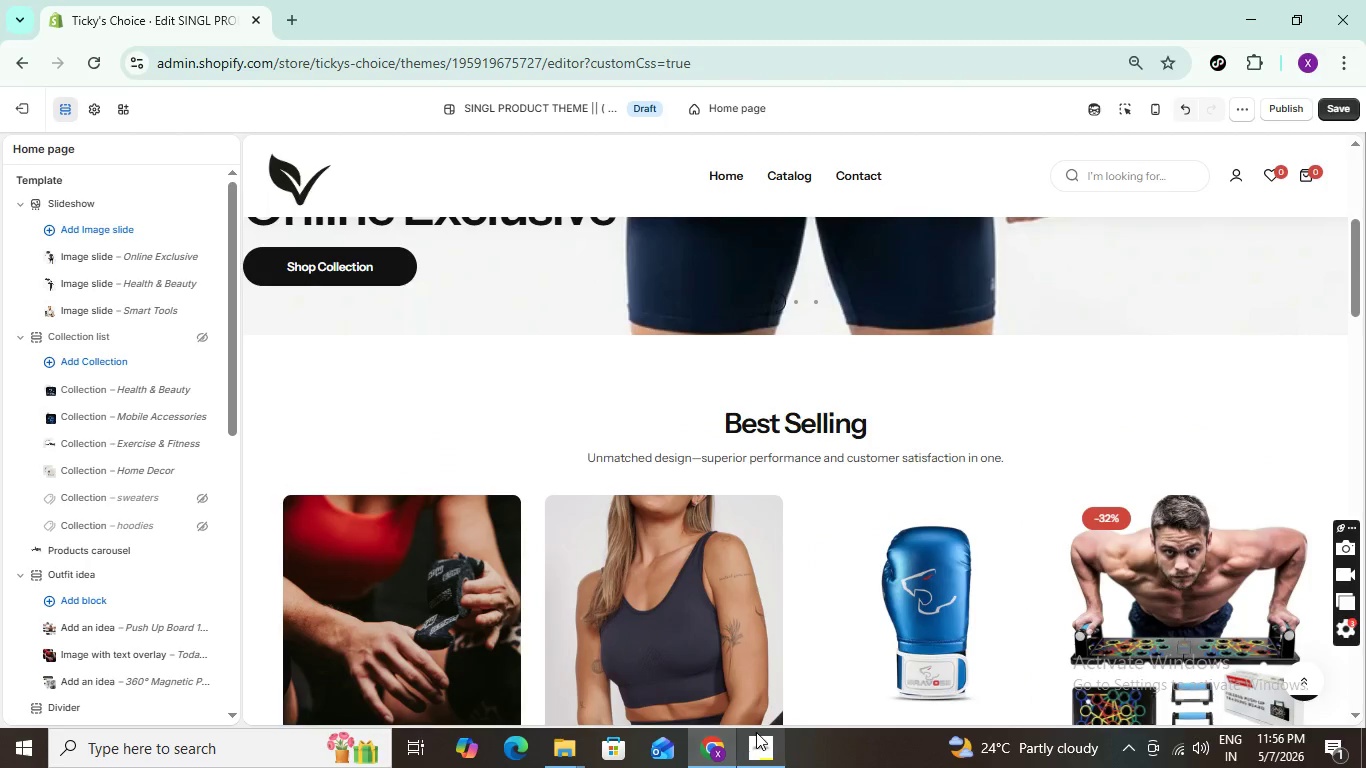 
left_click([760, 734])